 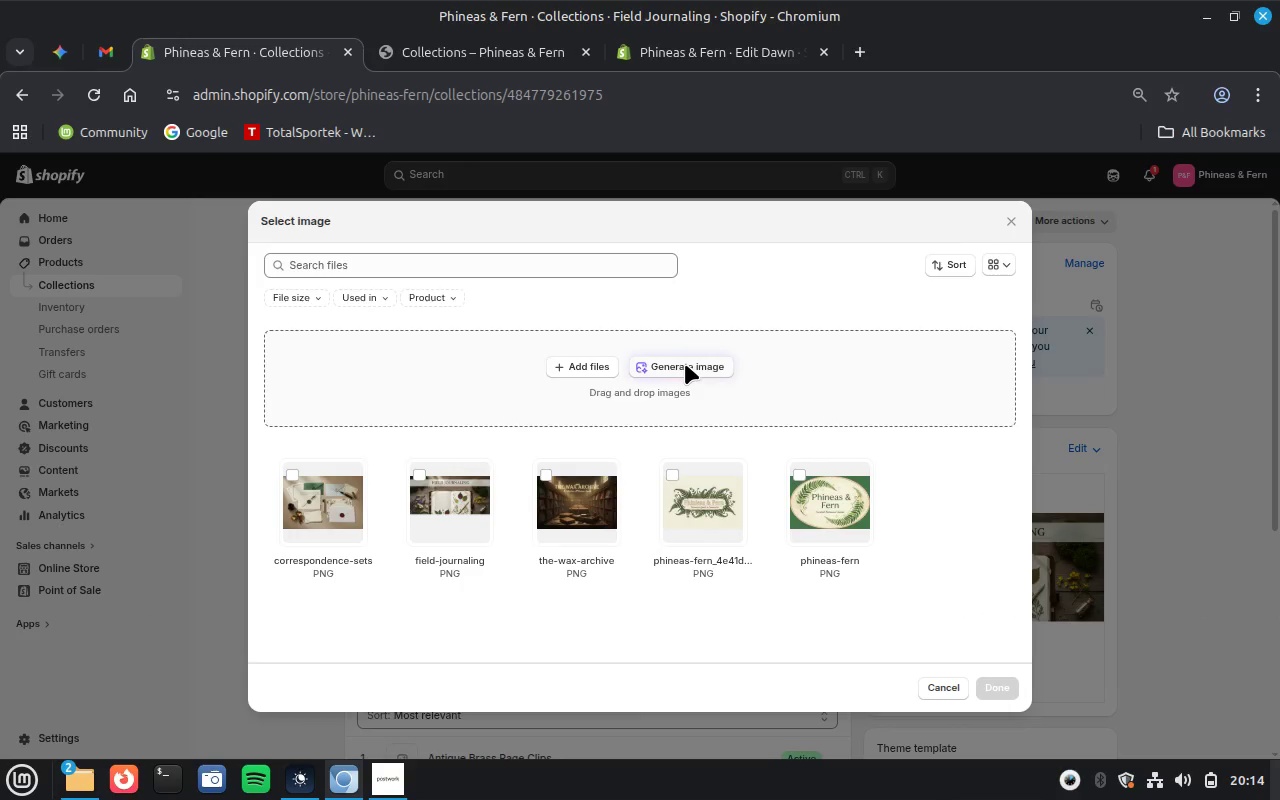 
key(Control+V)
 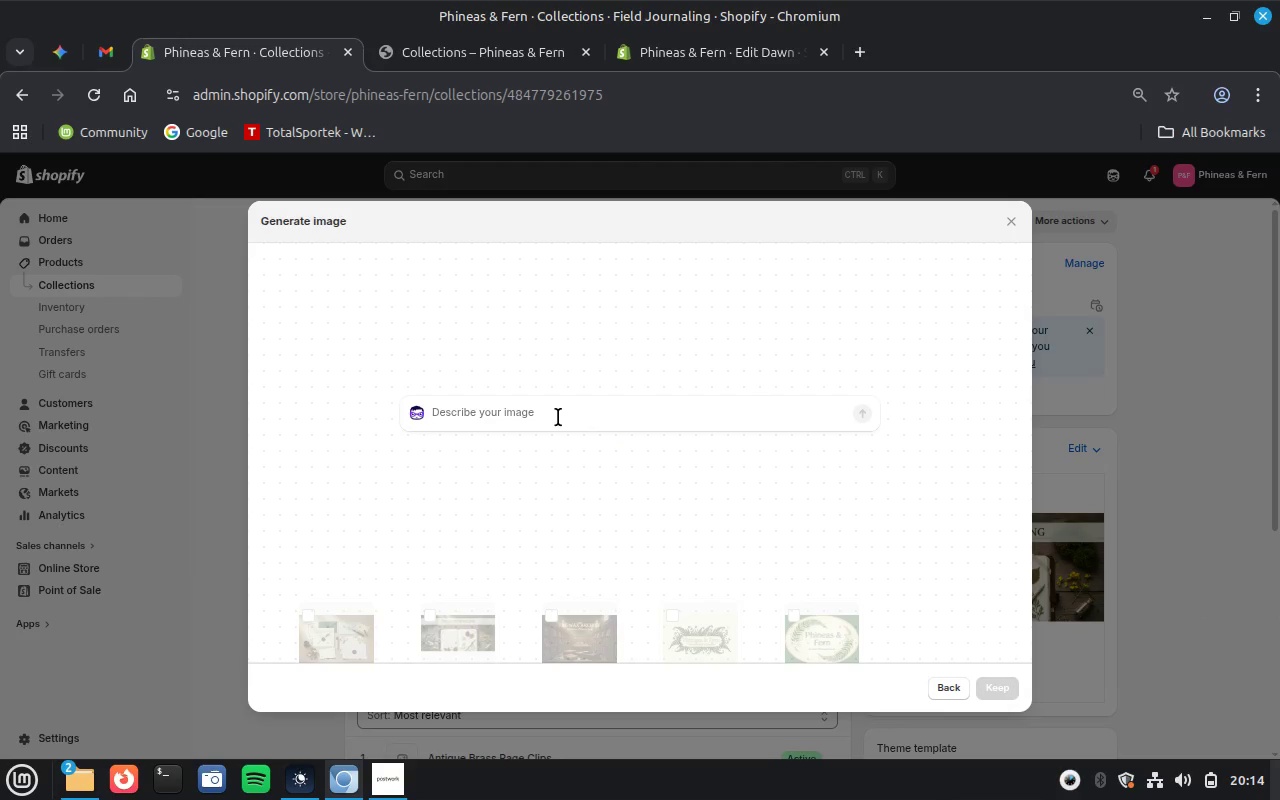 
wait(8.19)
 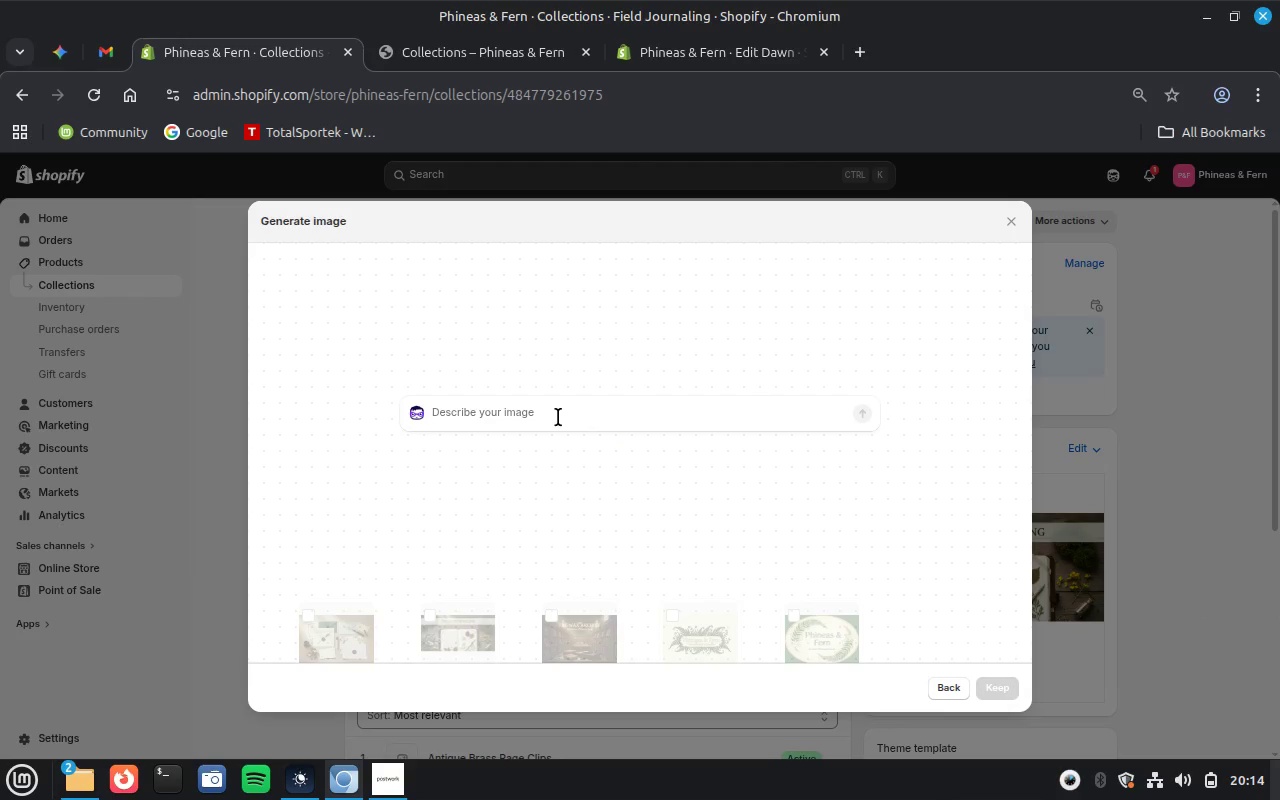 
left_click([532, 420])
 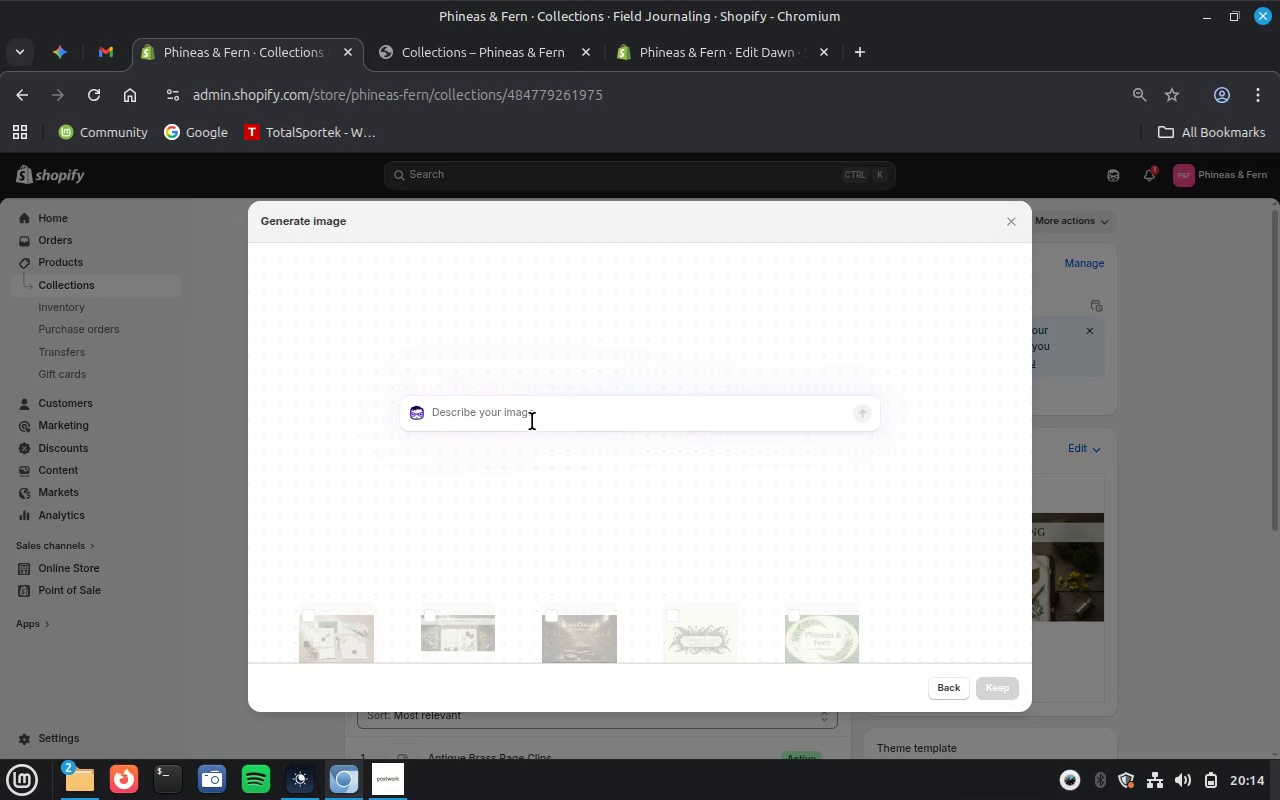 
key(Control+V)
 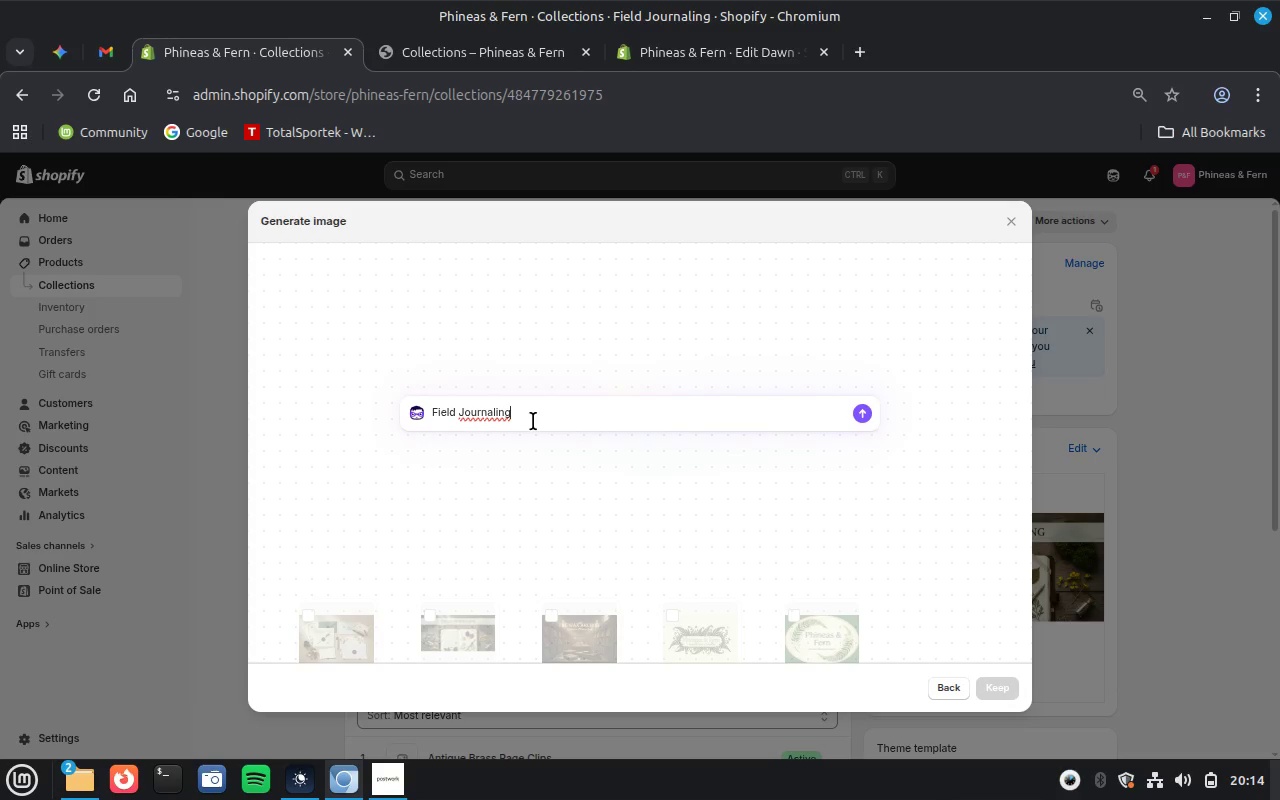 
key(Enter)
 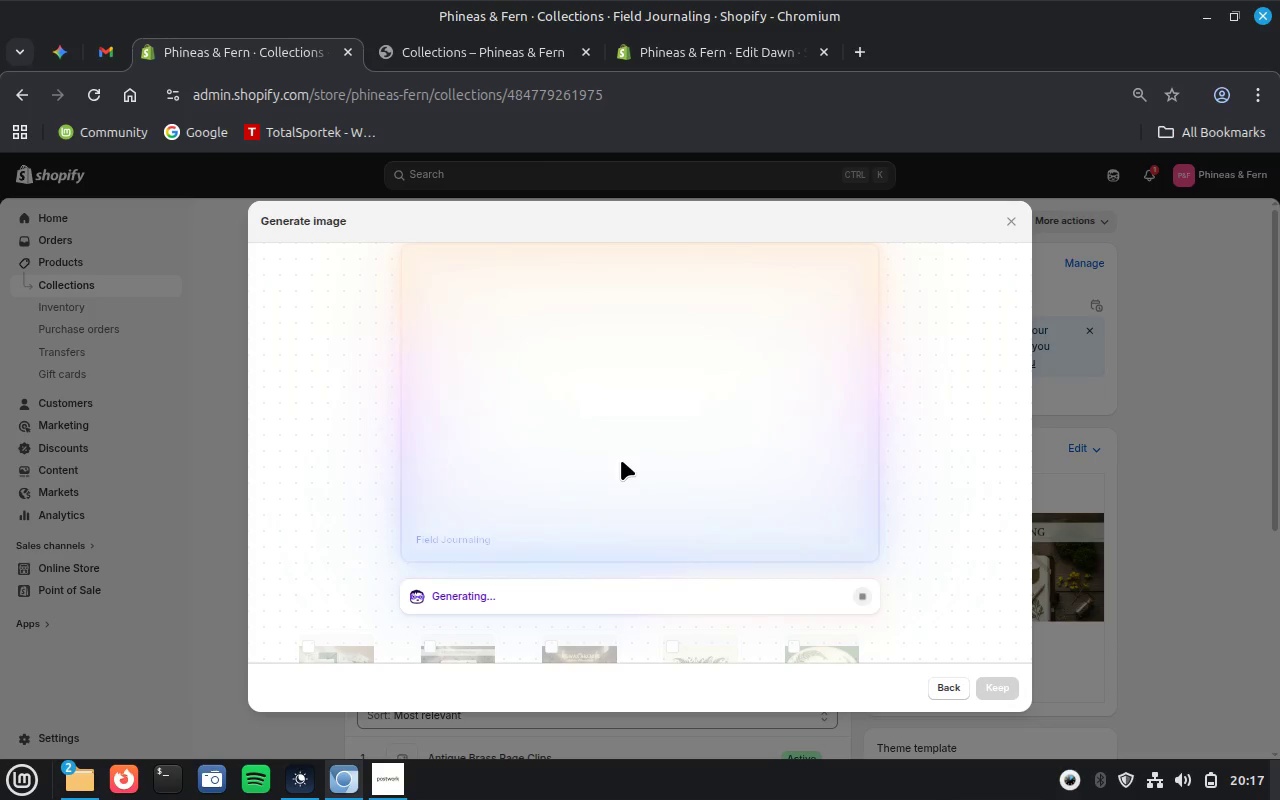 
wait(167.47)
 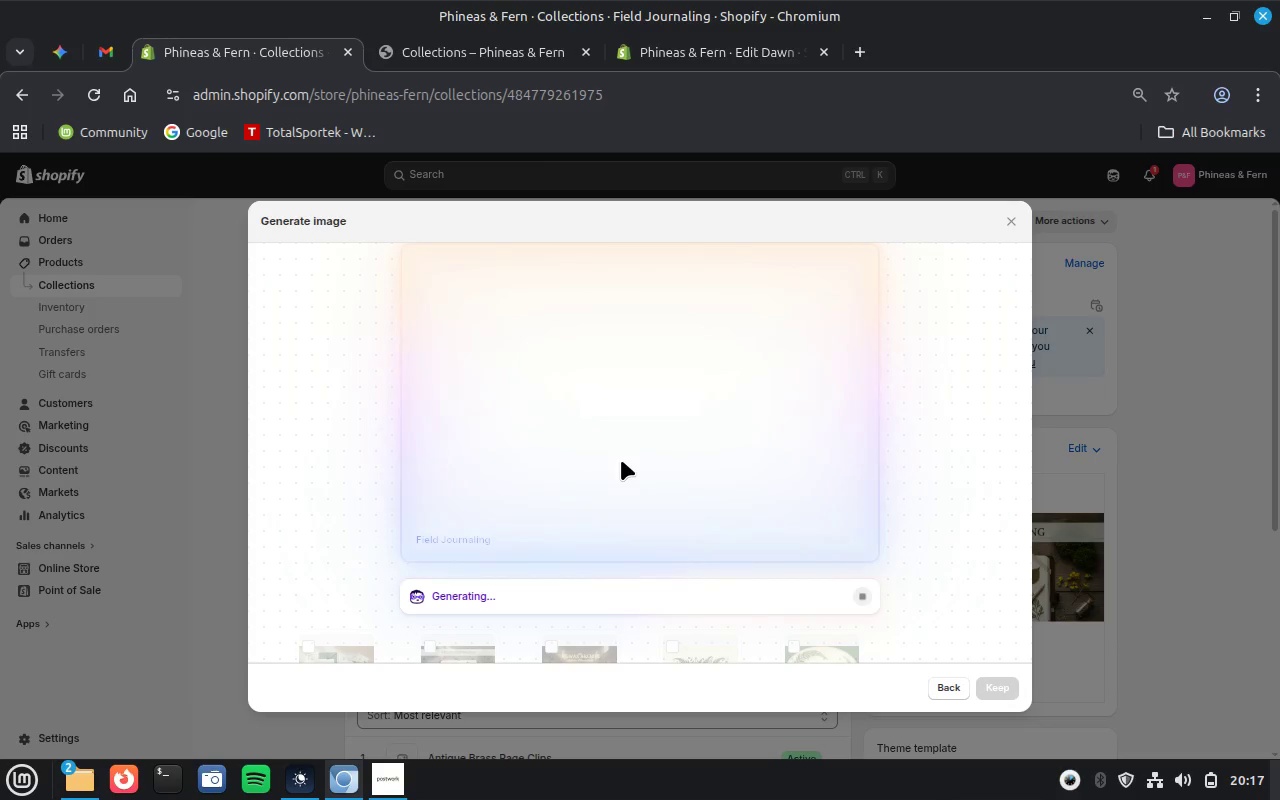 
left_click([862, 595])
 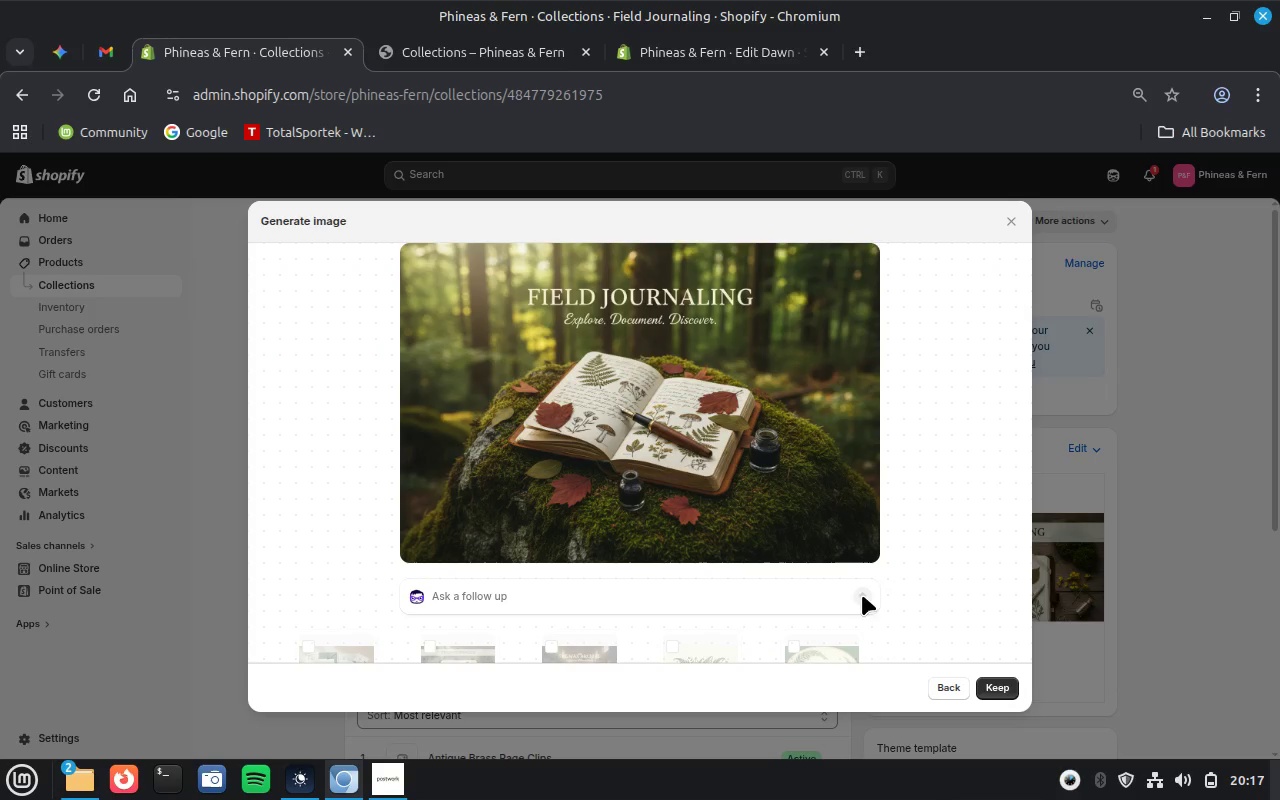 
wait(7.51)
 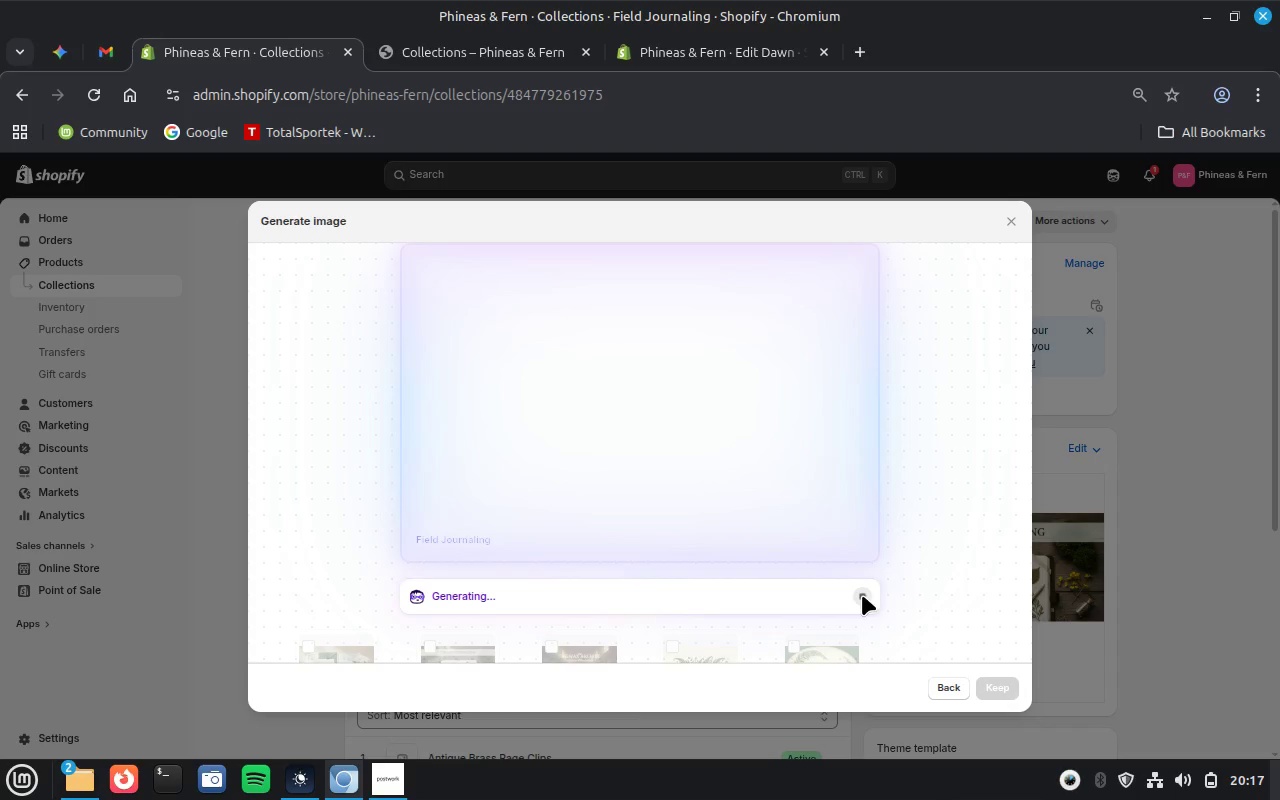 
left_click([1001, 686])
 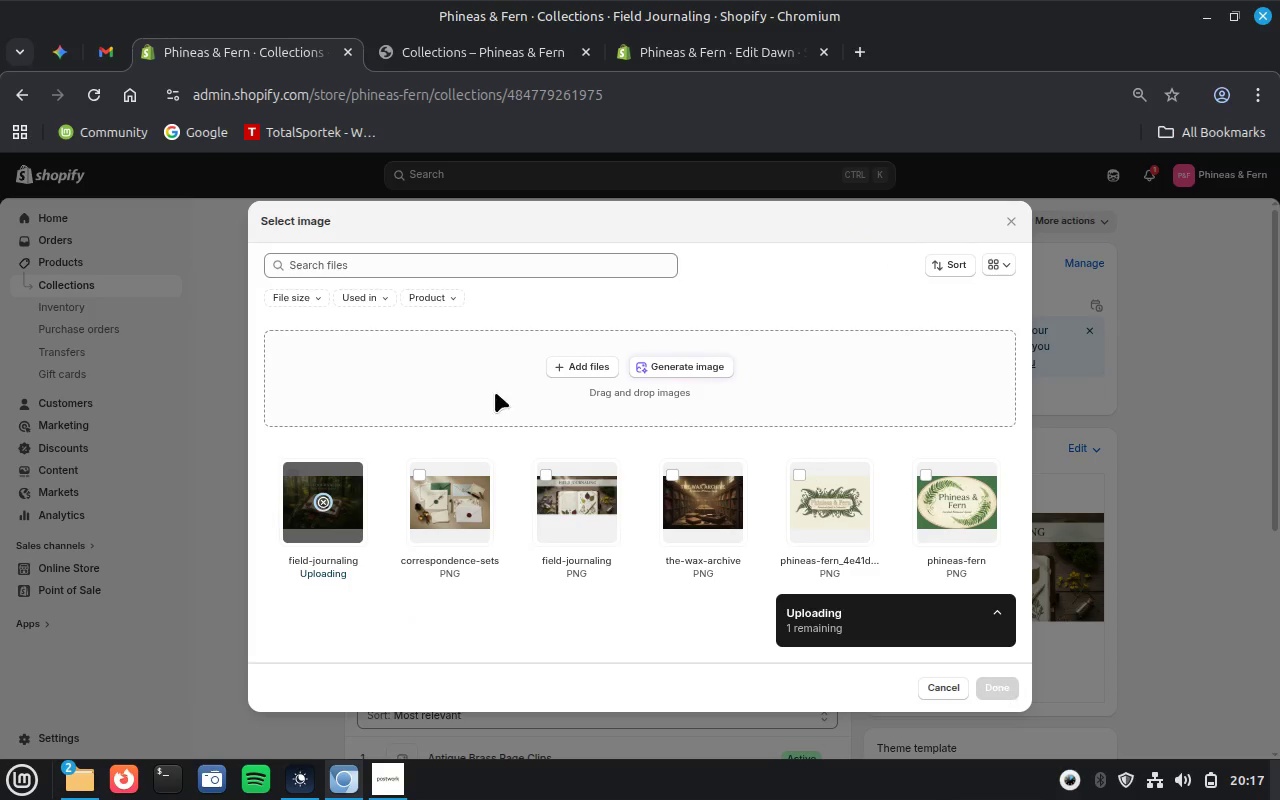 
wait(6.75)
 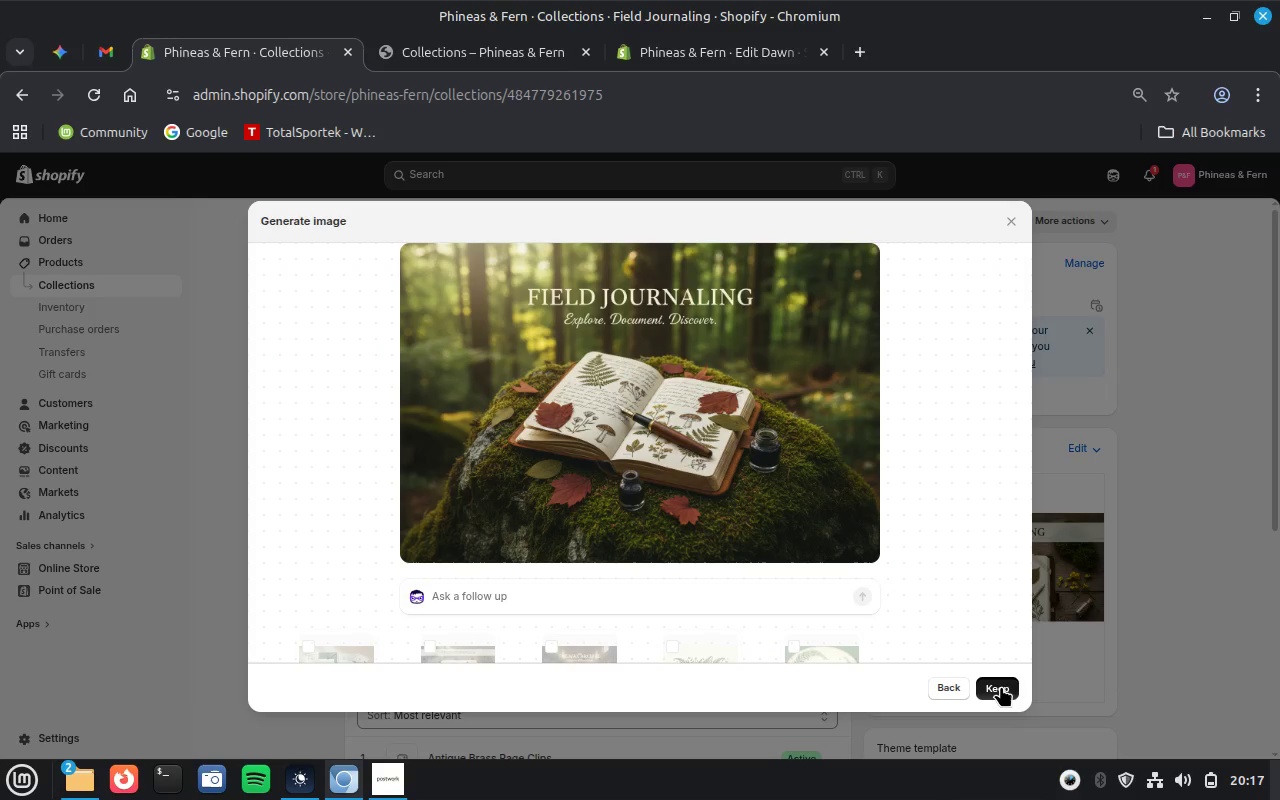 
left_click([62, 54])
 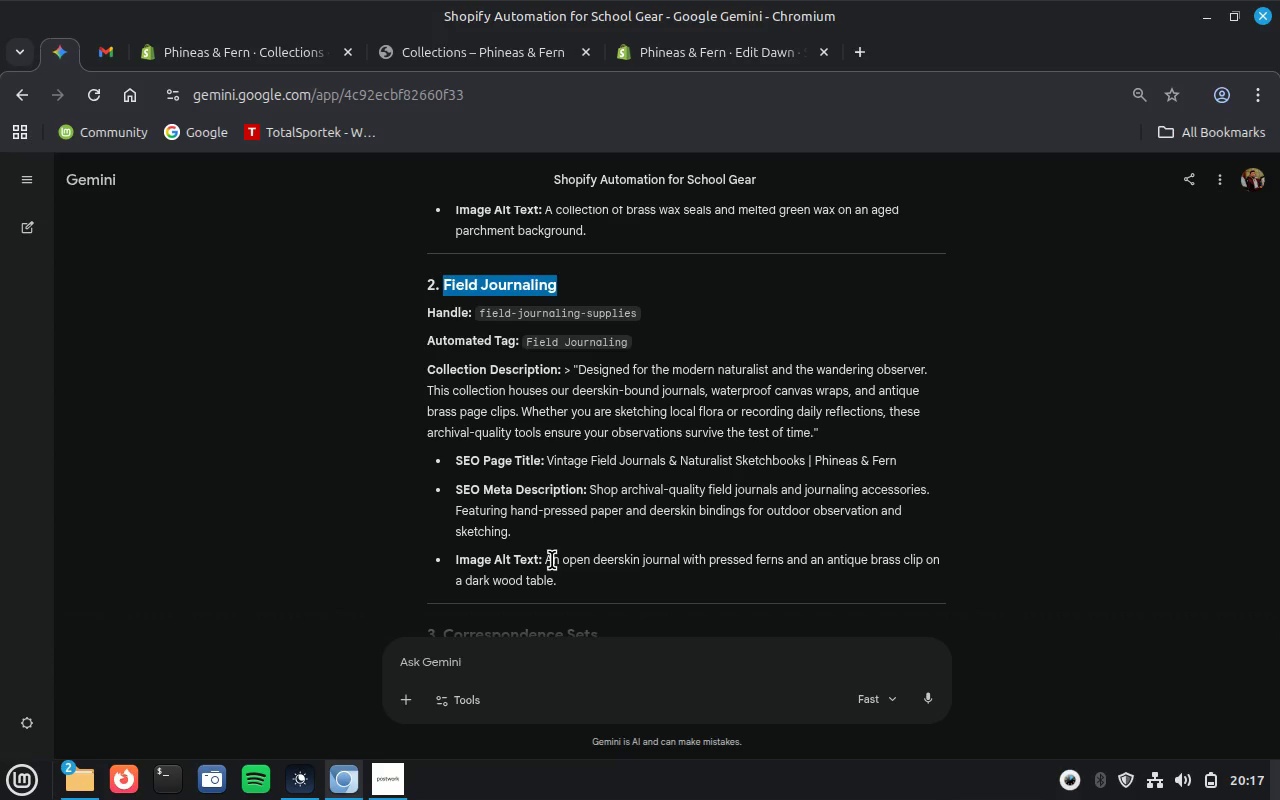 
left_click_drag(start_coordinate=[545, 561], to_coordinate=[576, 577])
 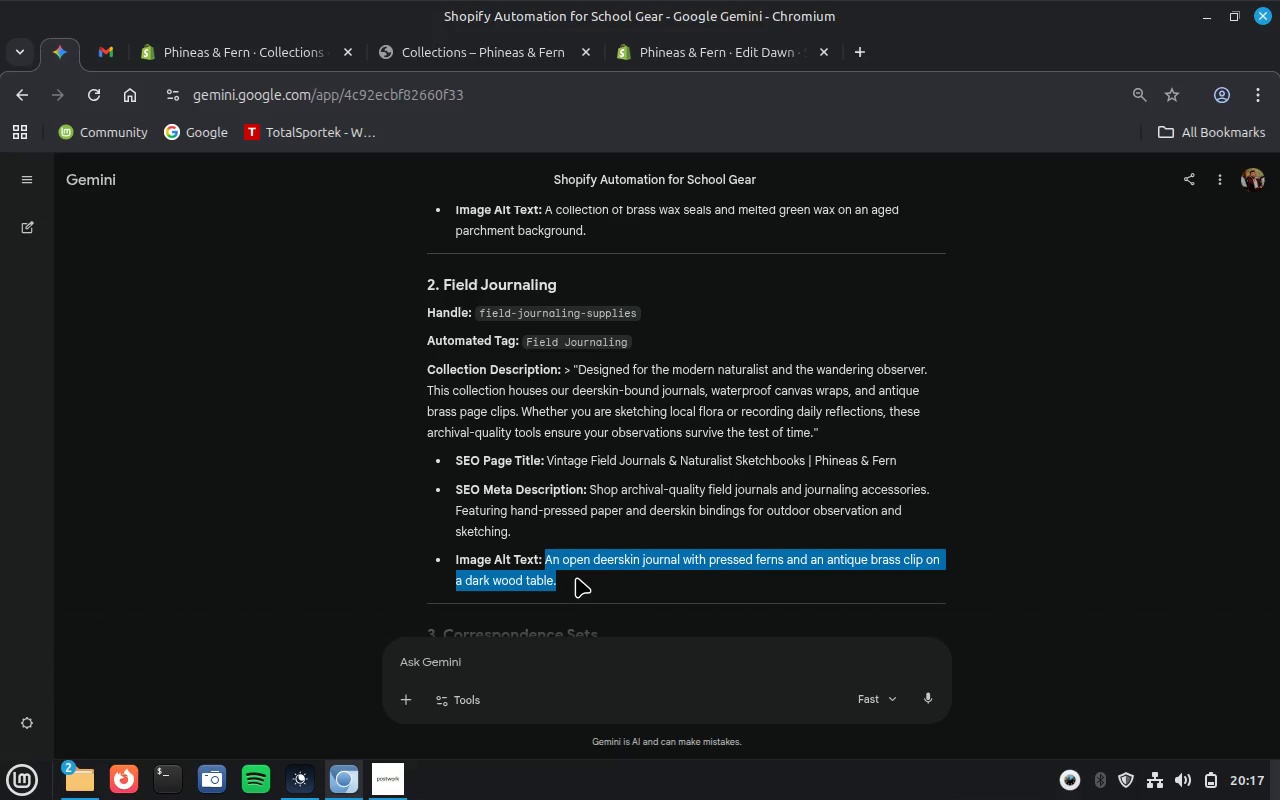 
key(Control+C)
 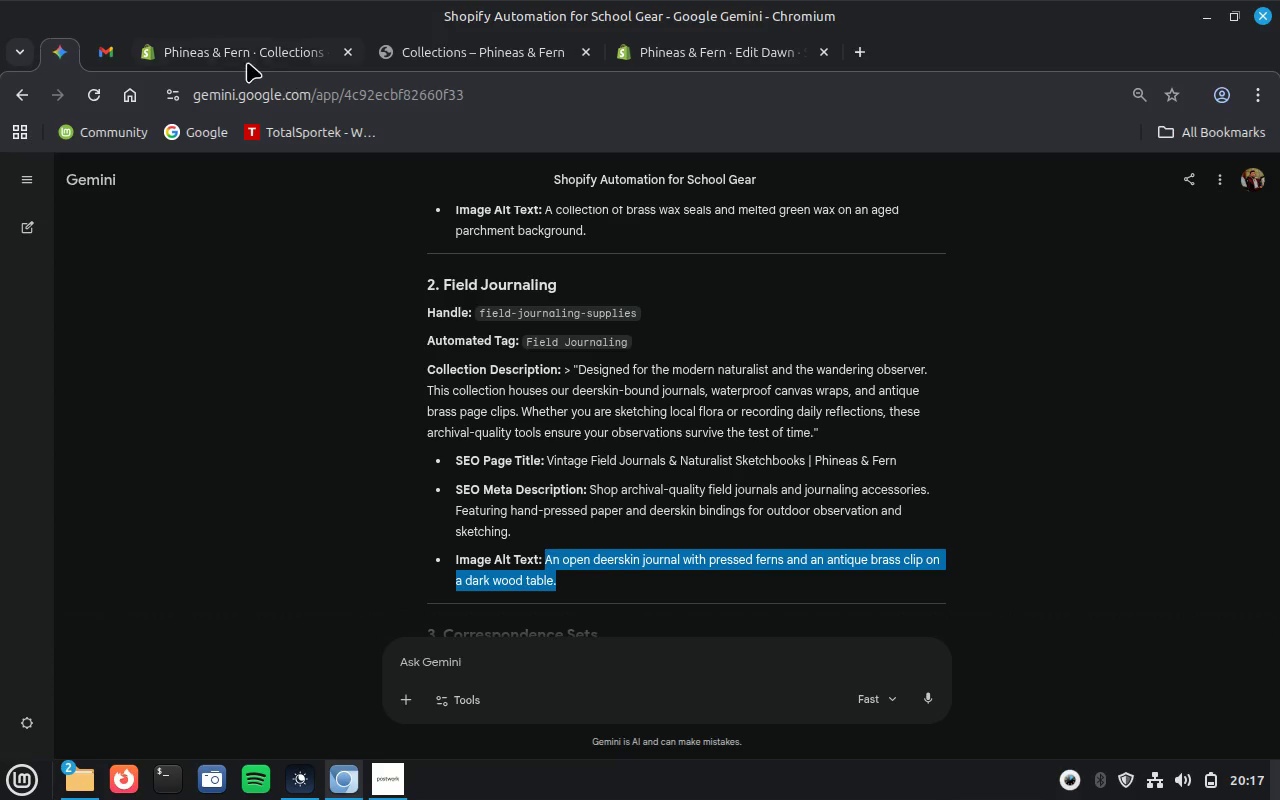 
left_click([247, 62])
 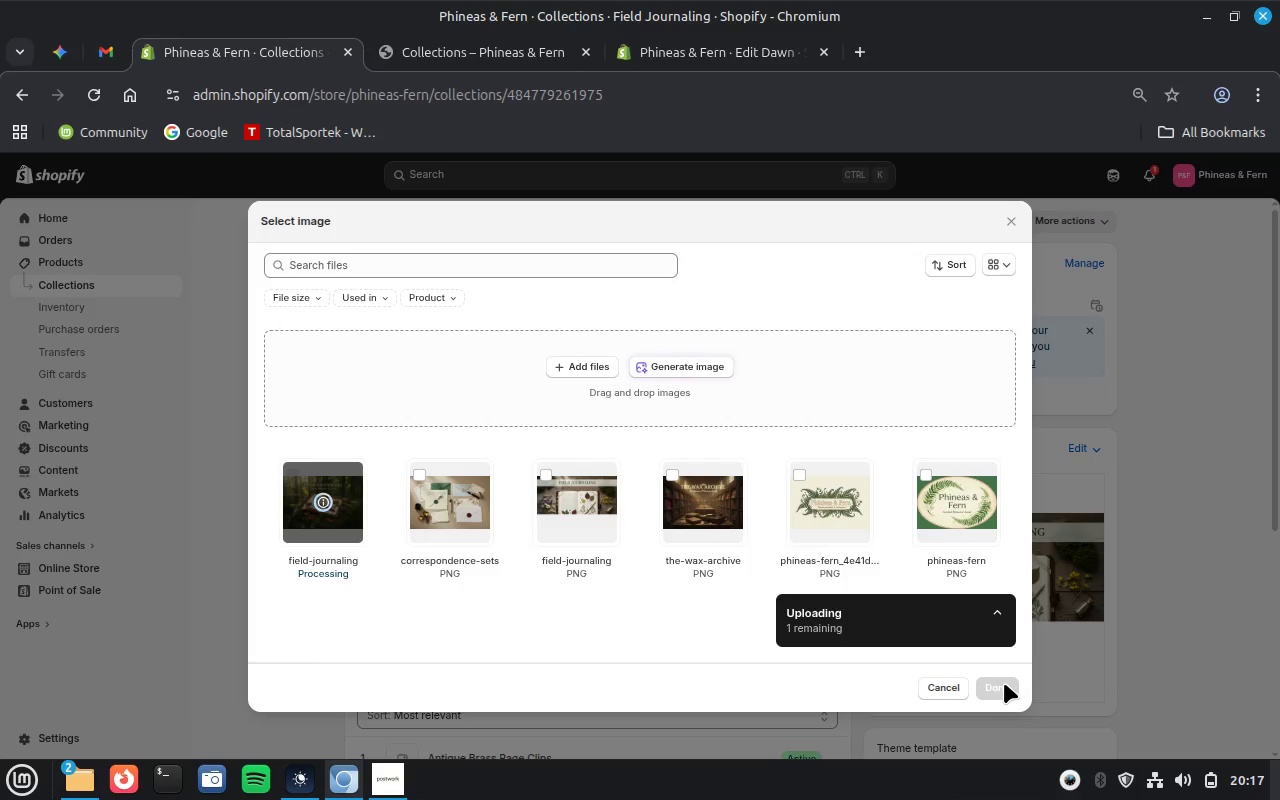 
wait(6.85)
 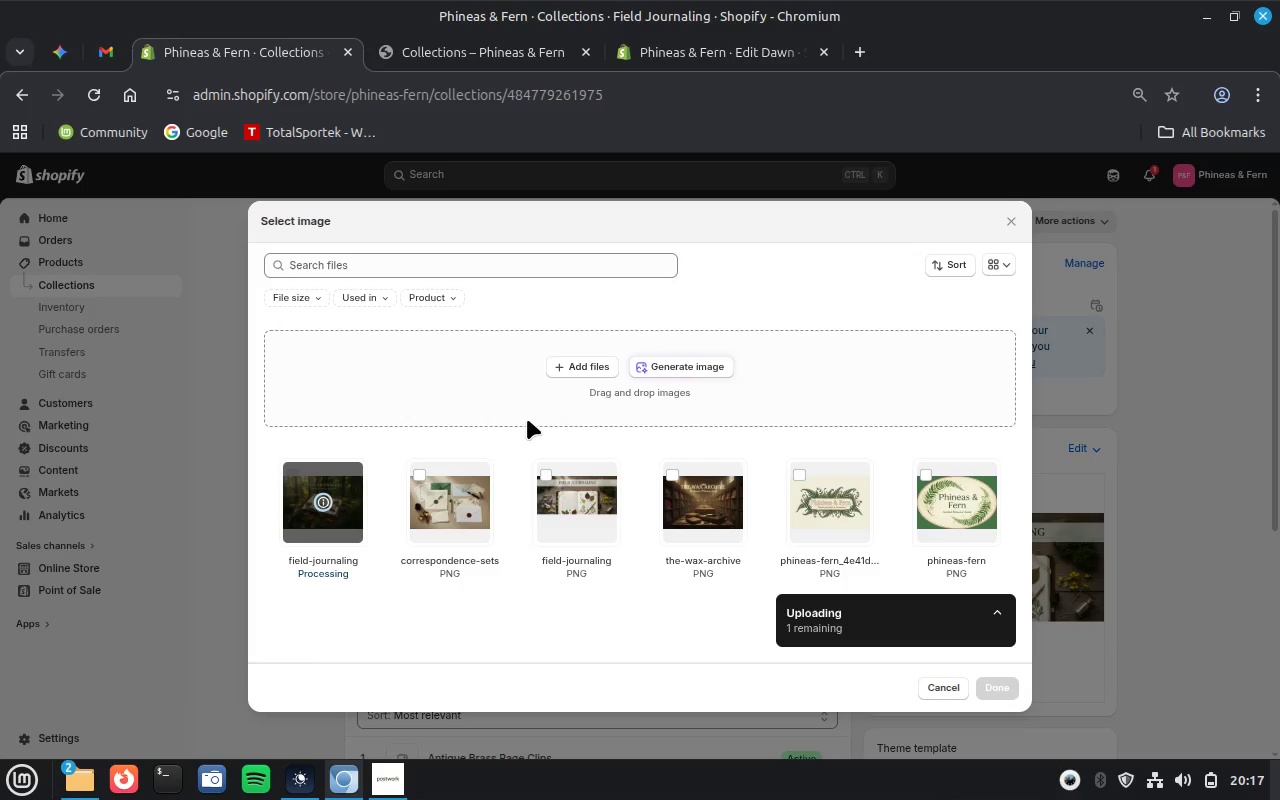 
left_click([1004, 683])
 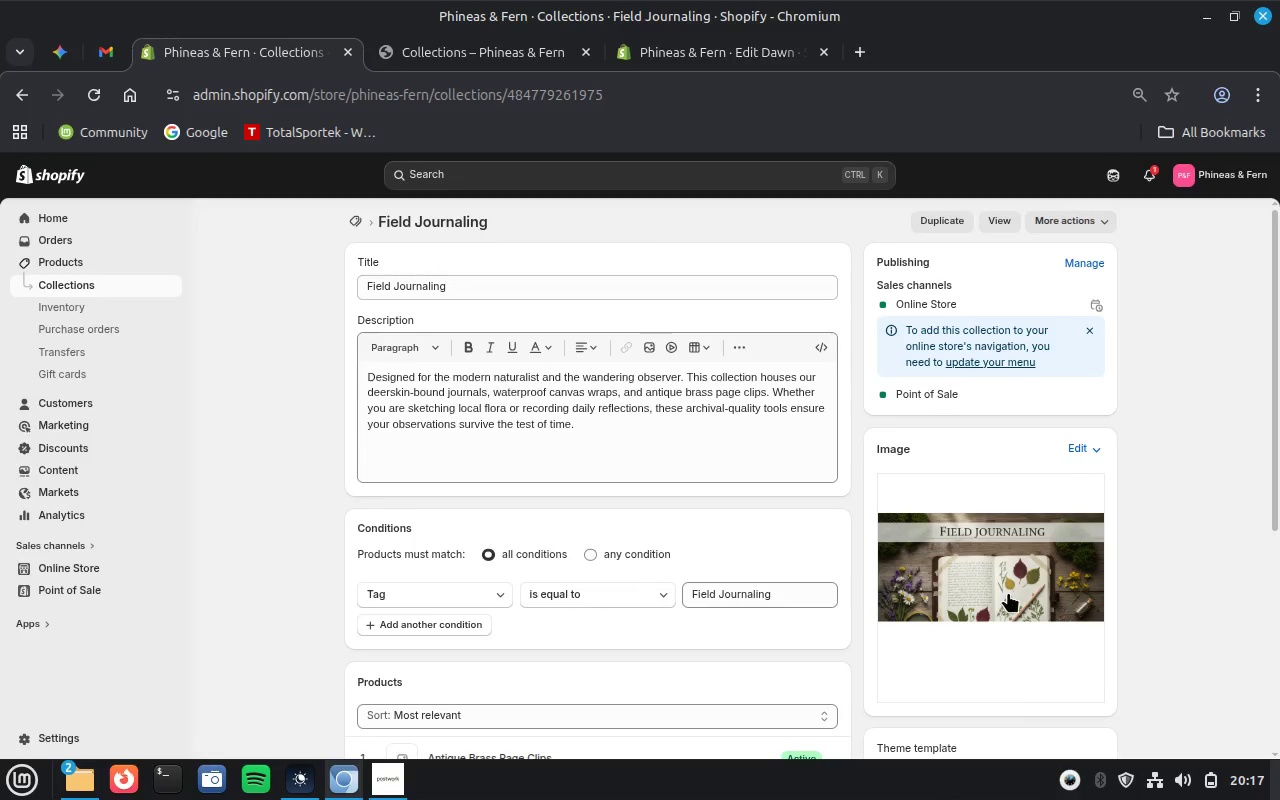 
wait(9.3)
 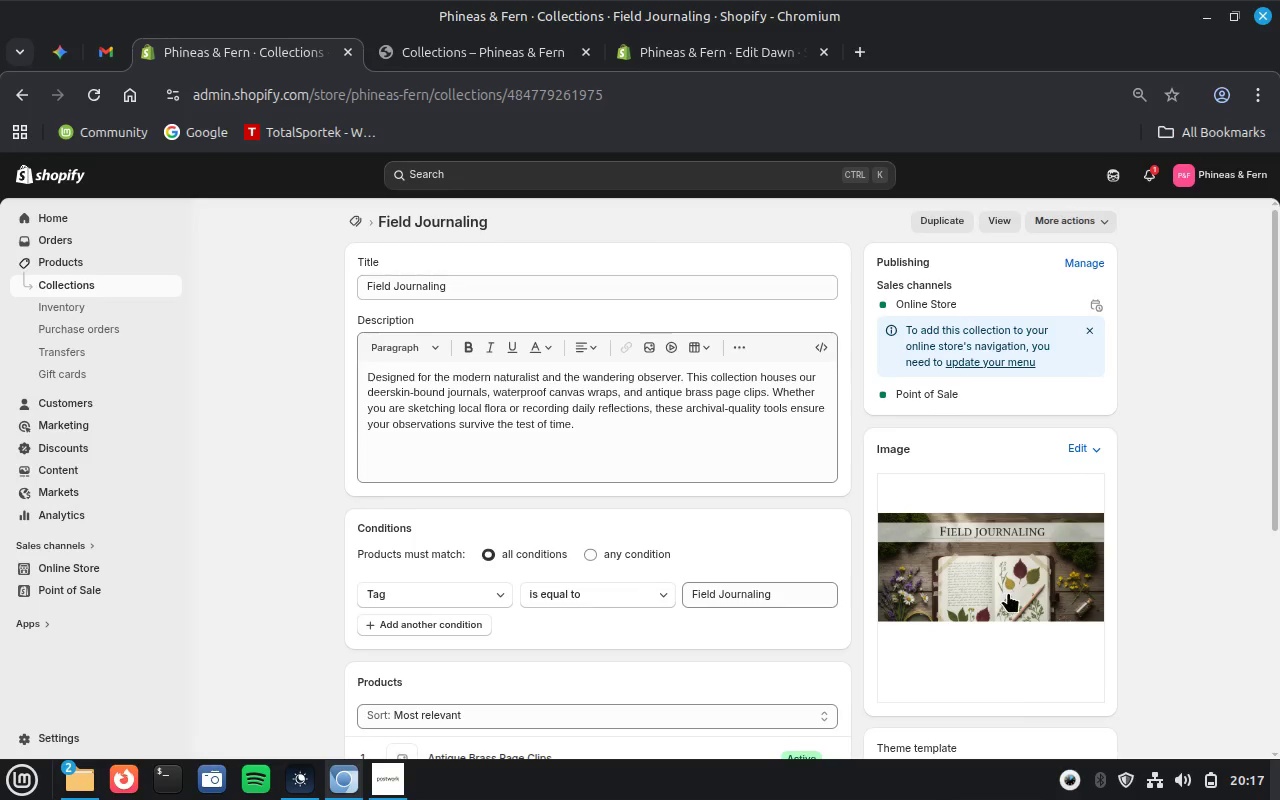 
left_click([1034, 608])
 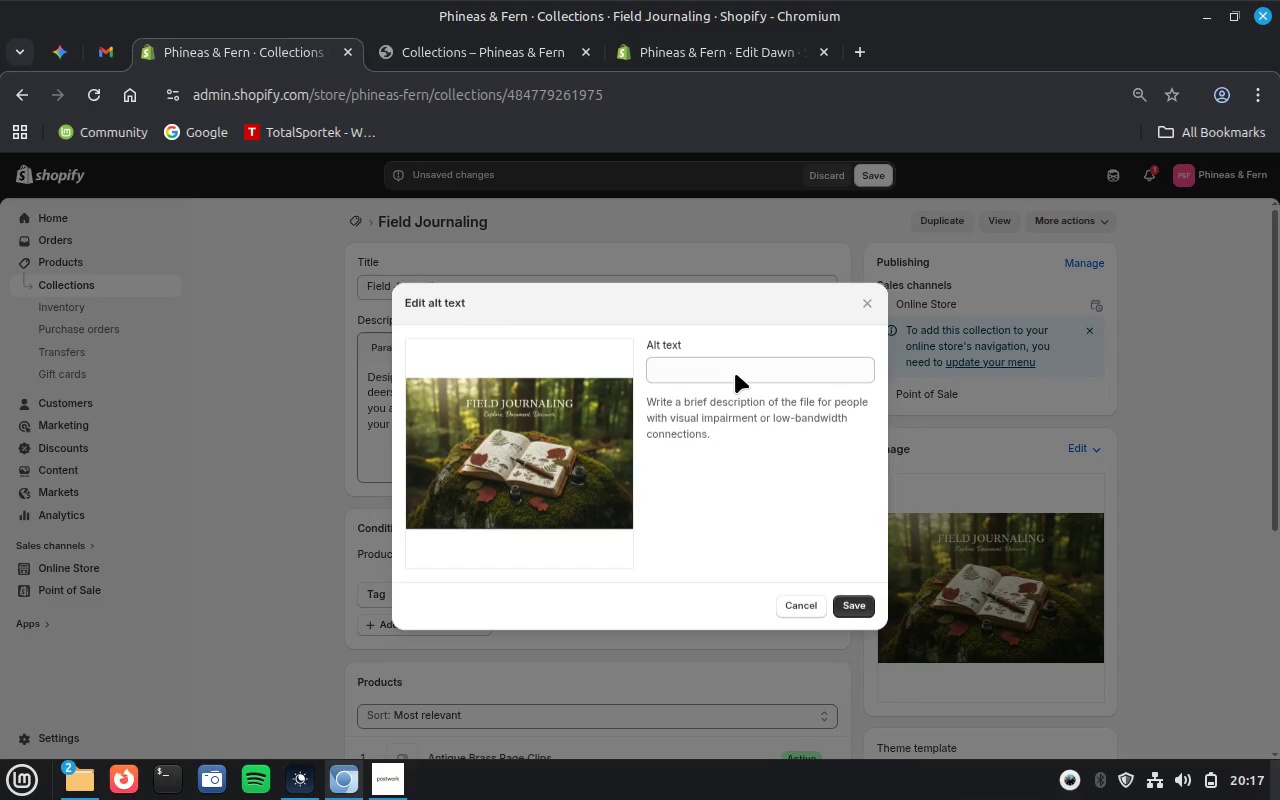 
left_click([737, 364])
 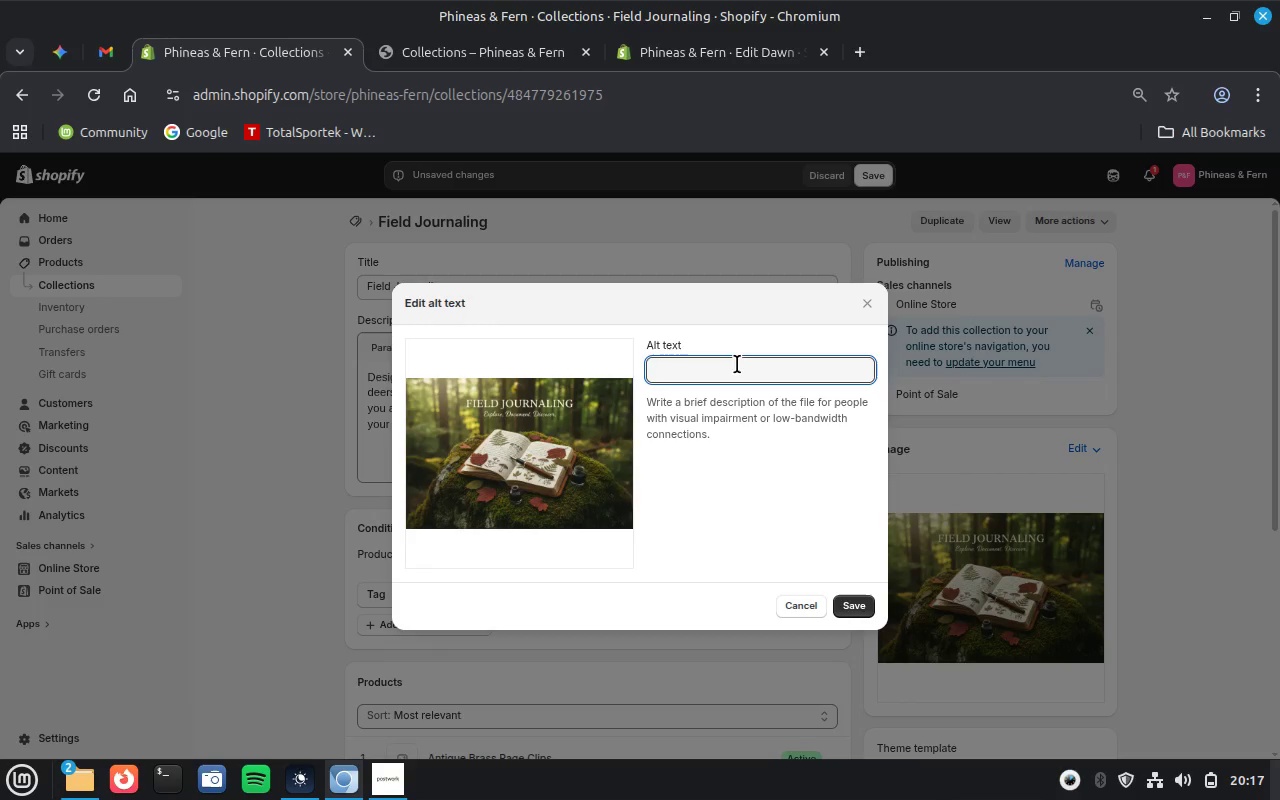 
key(Control+V)
 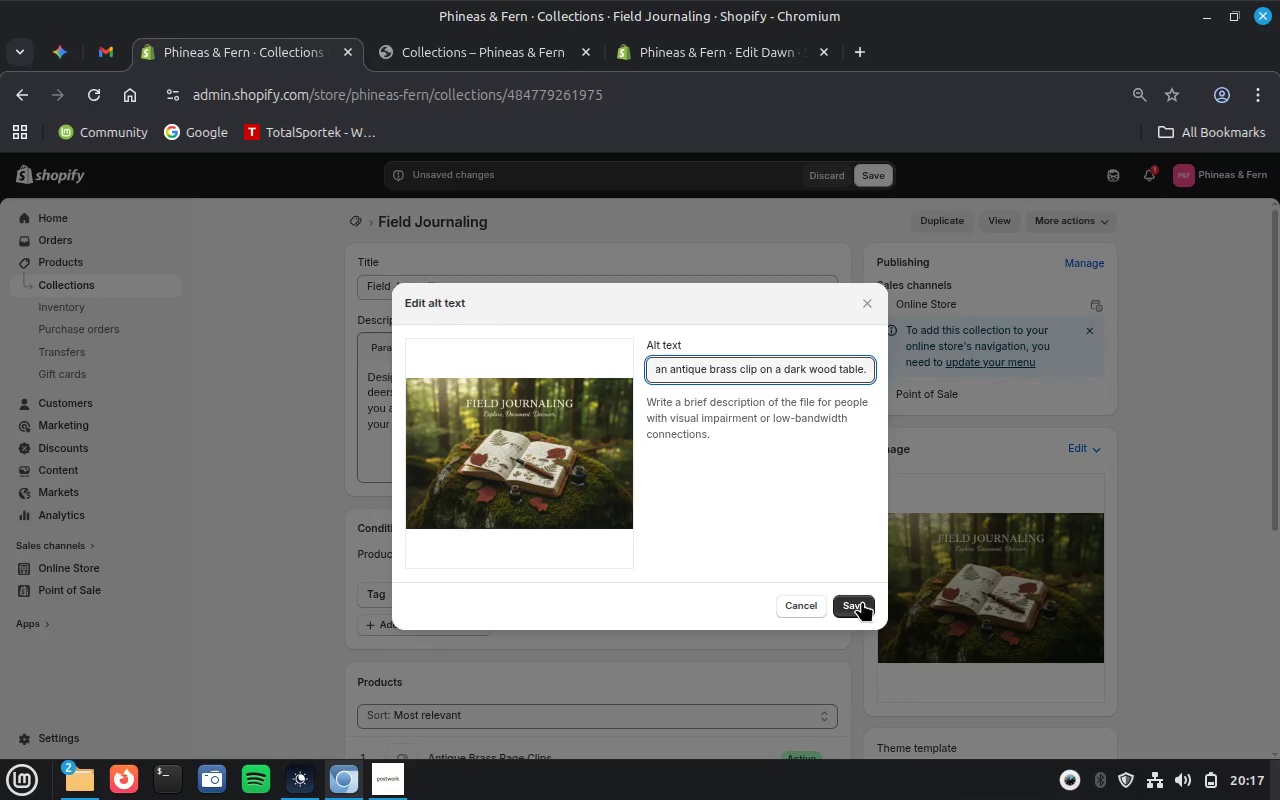 
left_click([862, 601])
 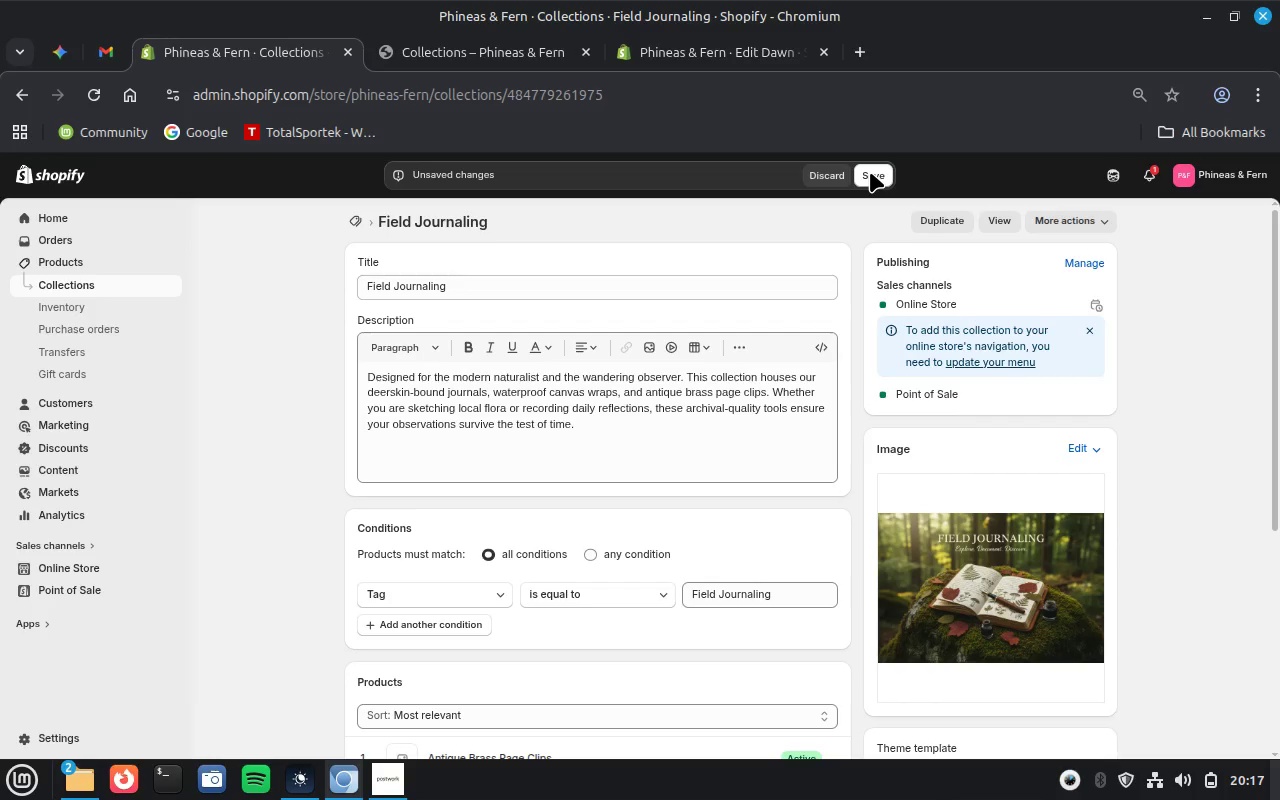 
left_click([875, 173])
 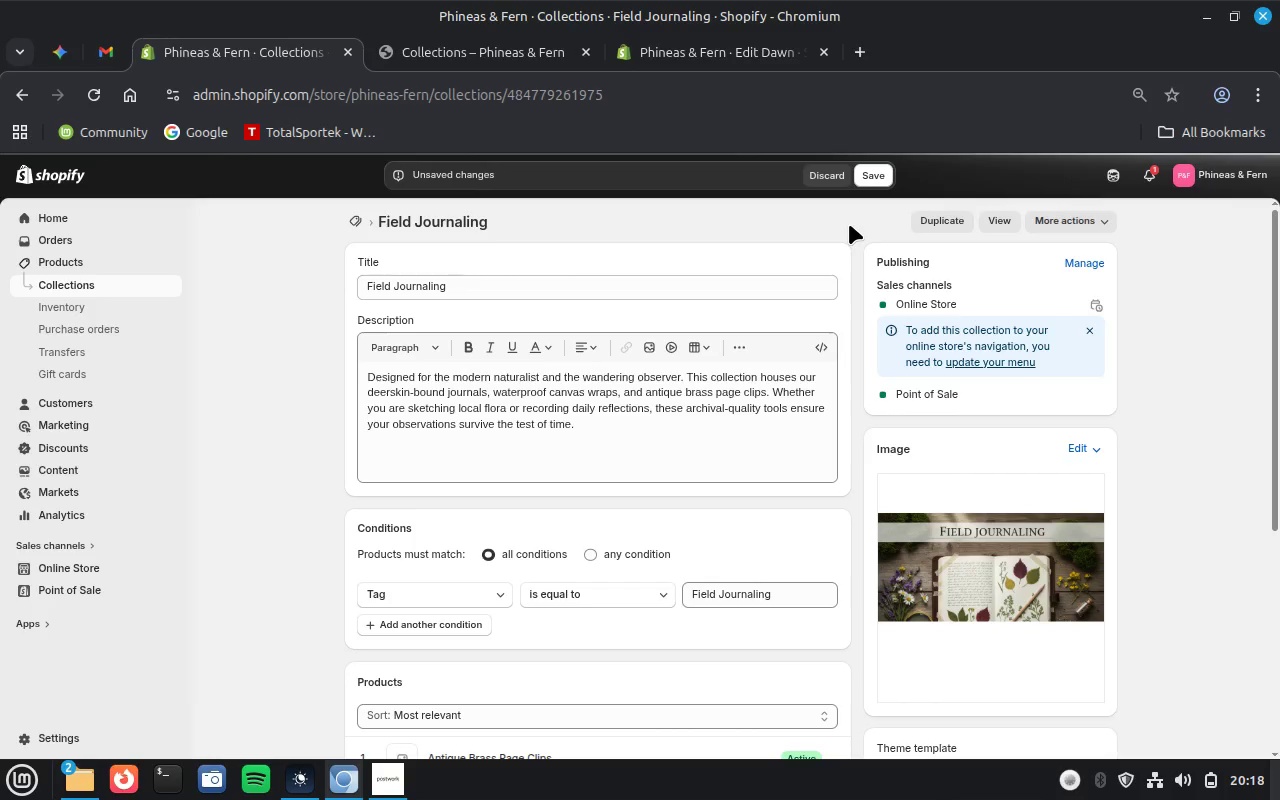 
wait(39.84)
 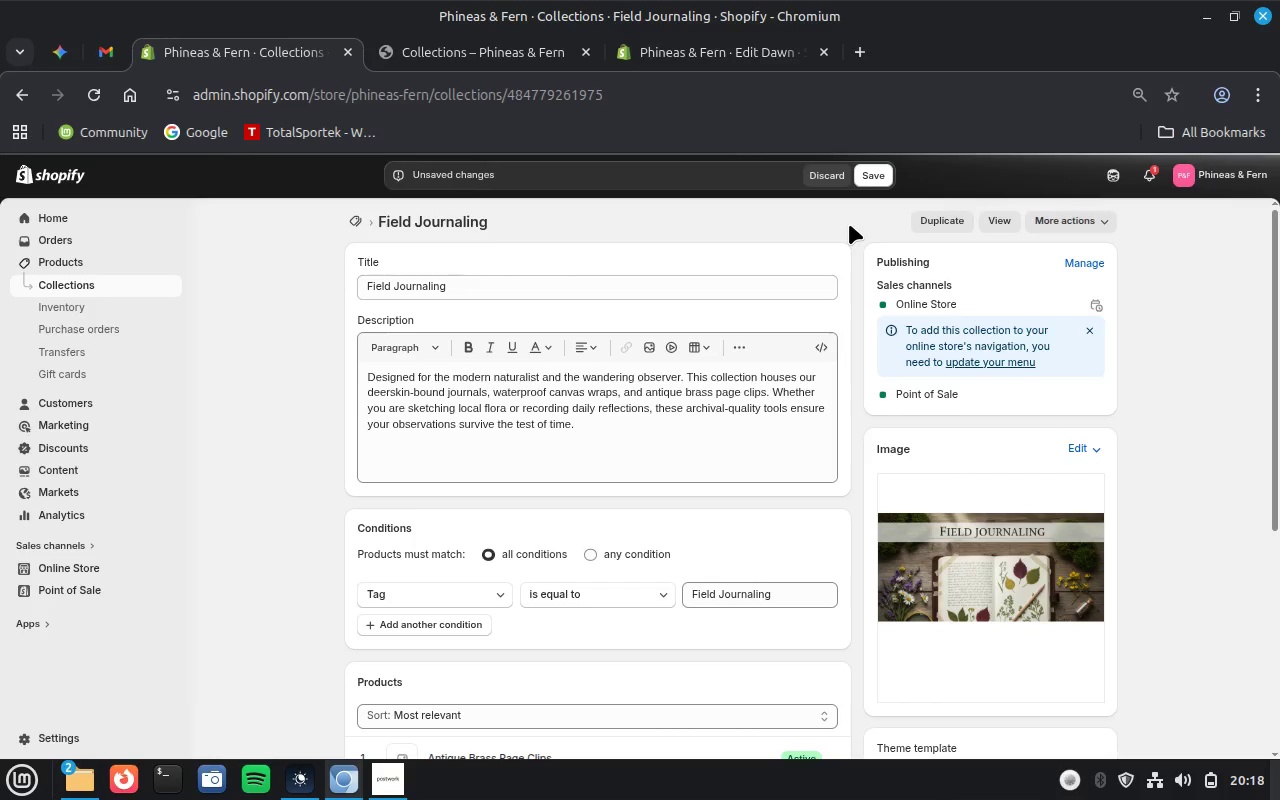 
left_click([64, 261])
 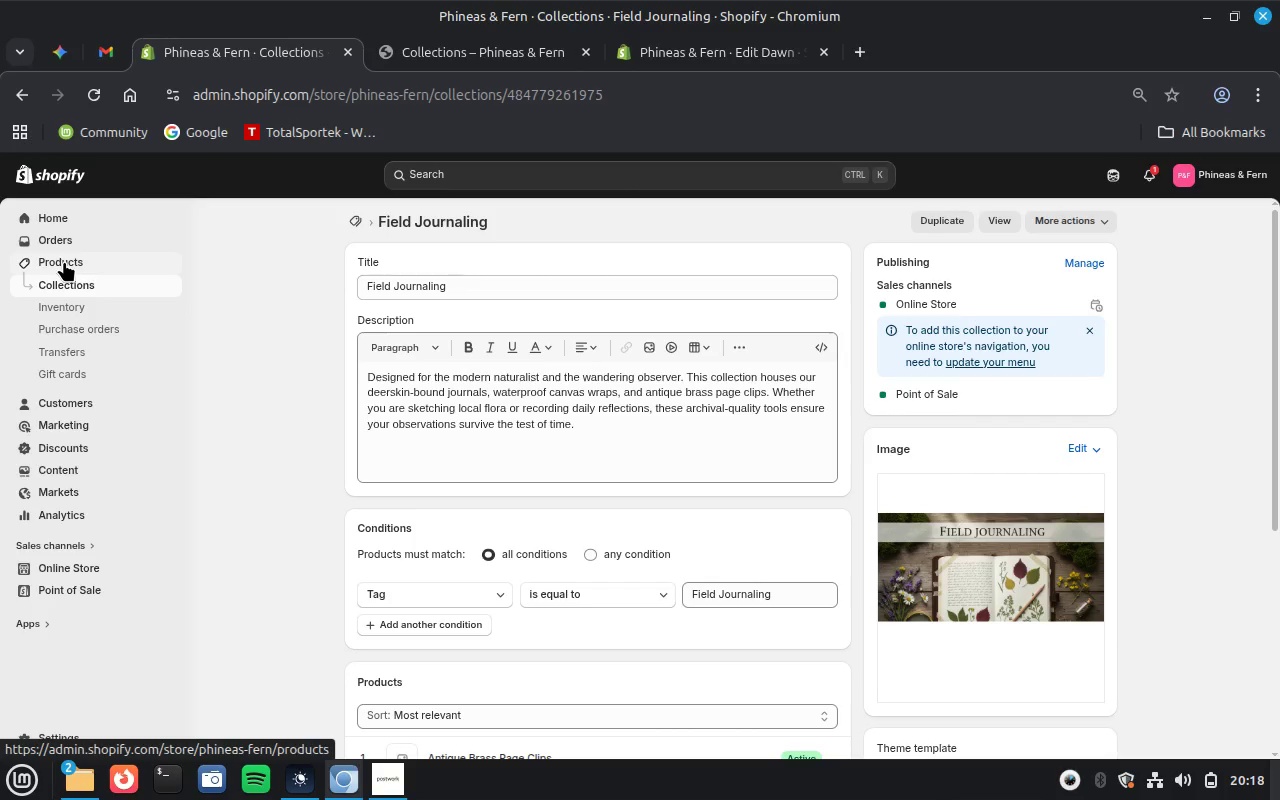 
right_click([64, 262])
 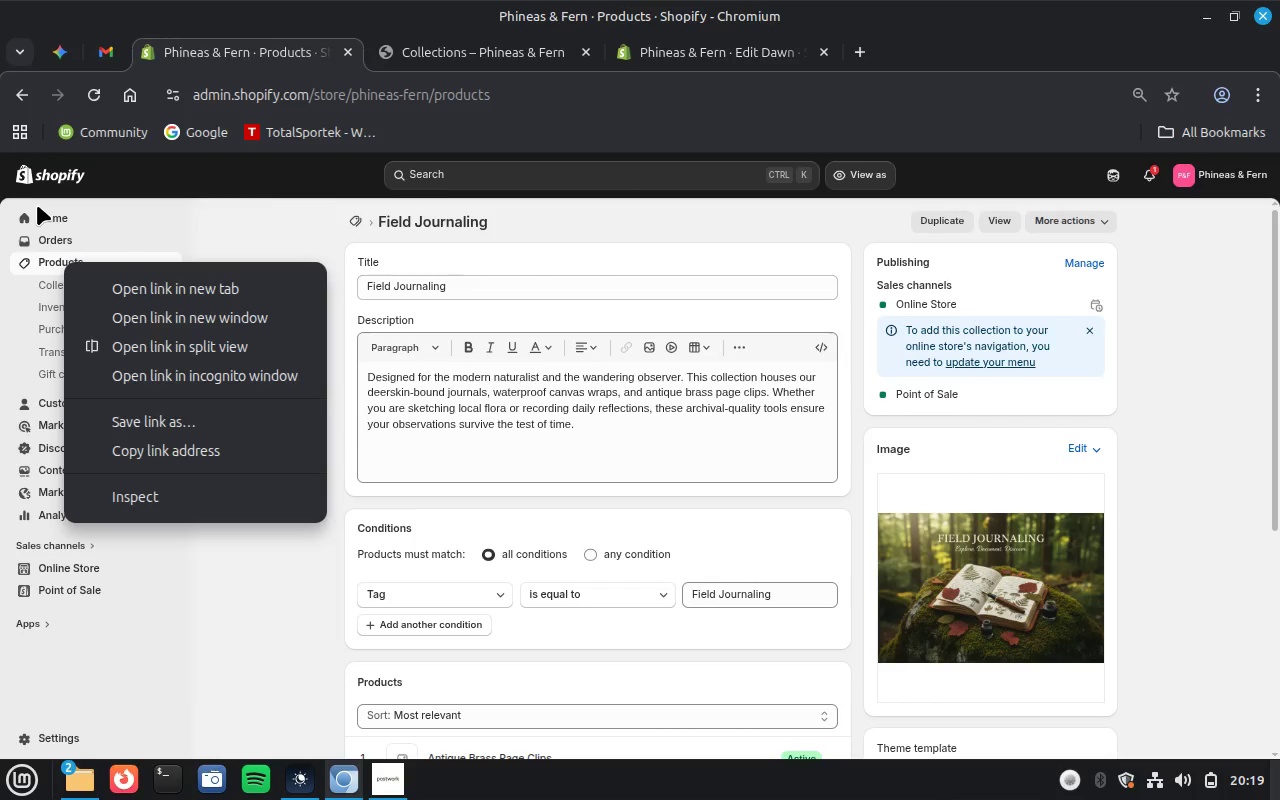 
wait(21.07)
 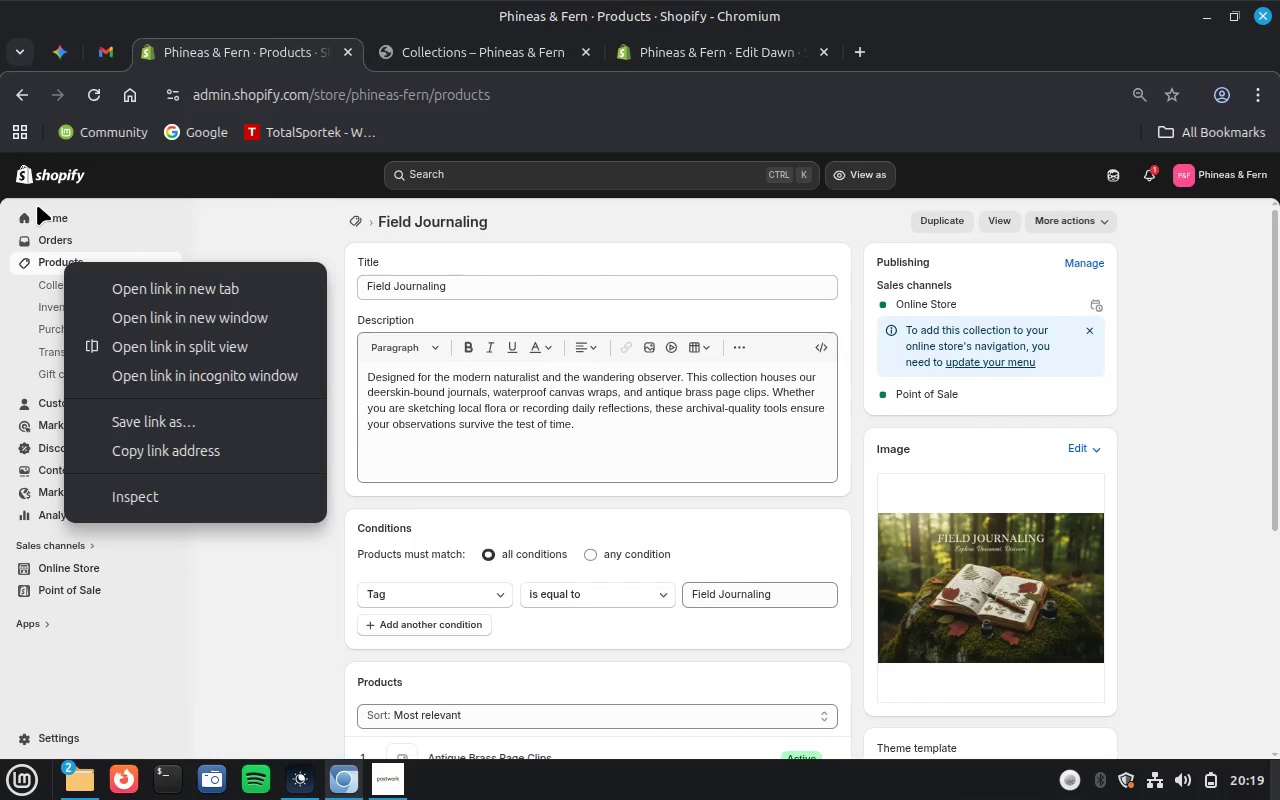 
left_click([244, 236])
 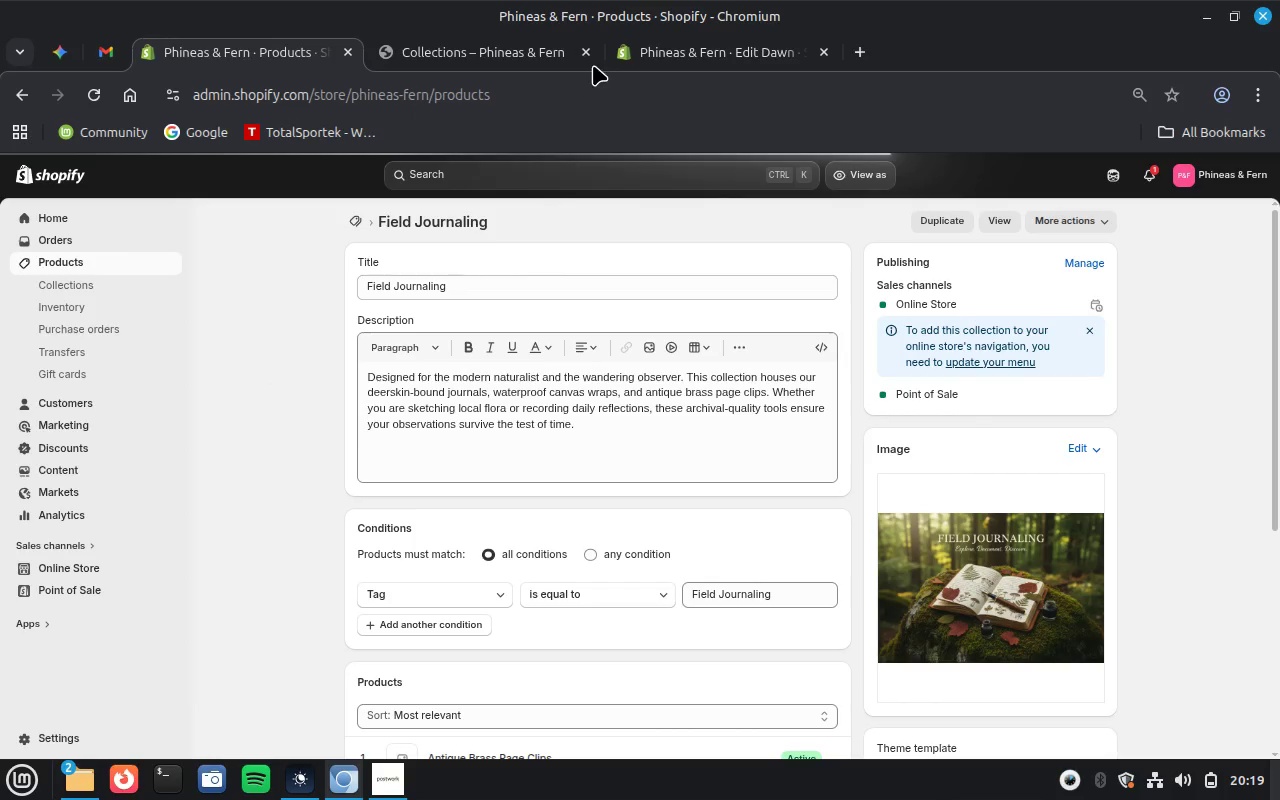 
left_click([470, 43])
 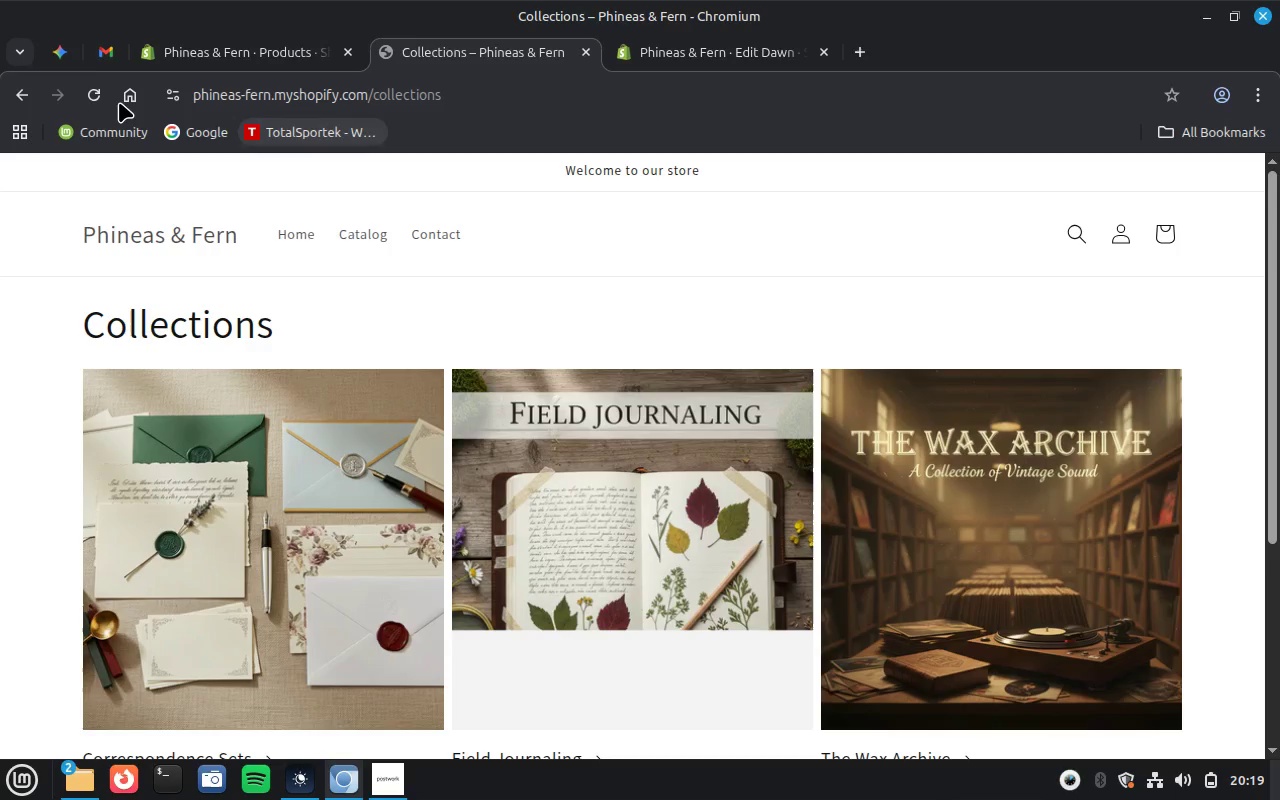 
left_click([99, 93])
 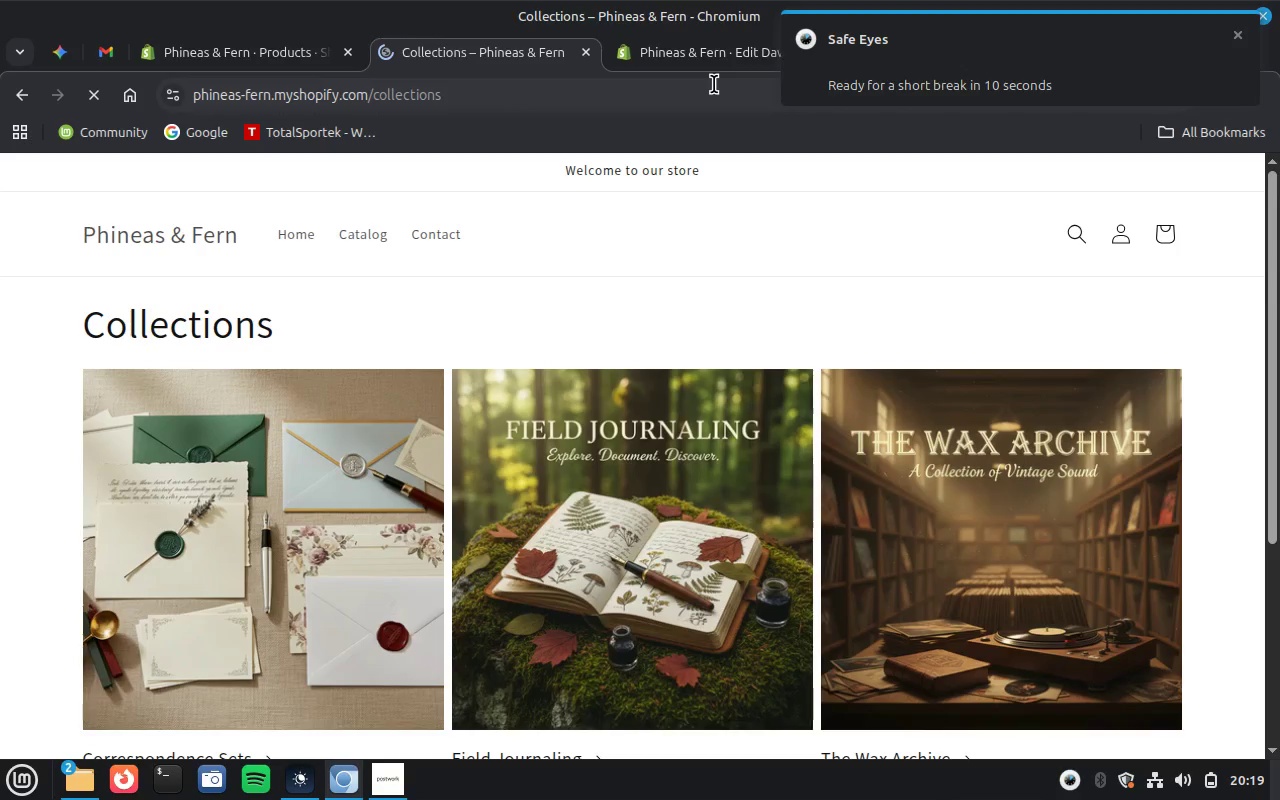 
wait(19.59)
 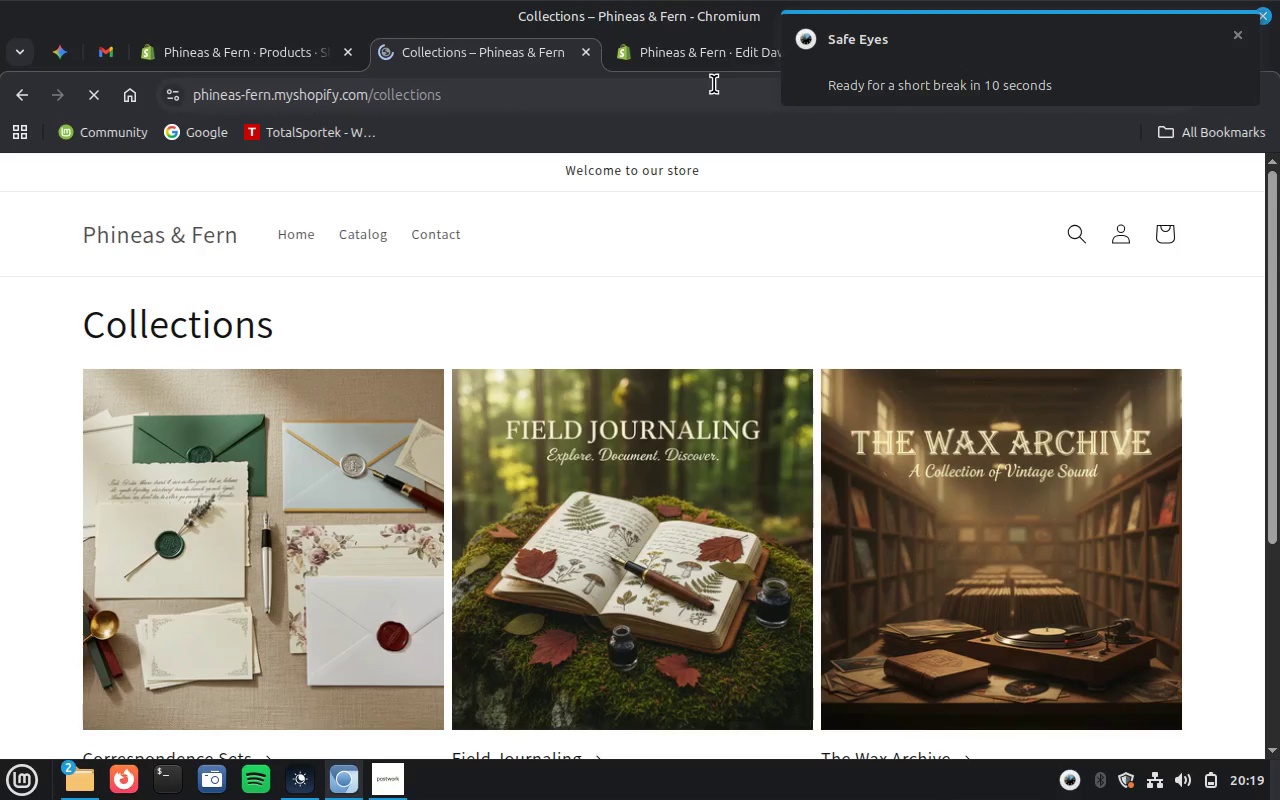 
left_click([710, 53])
 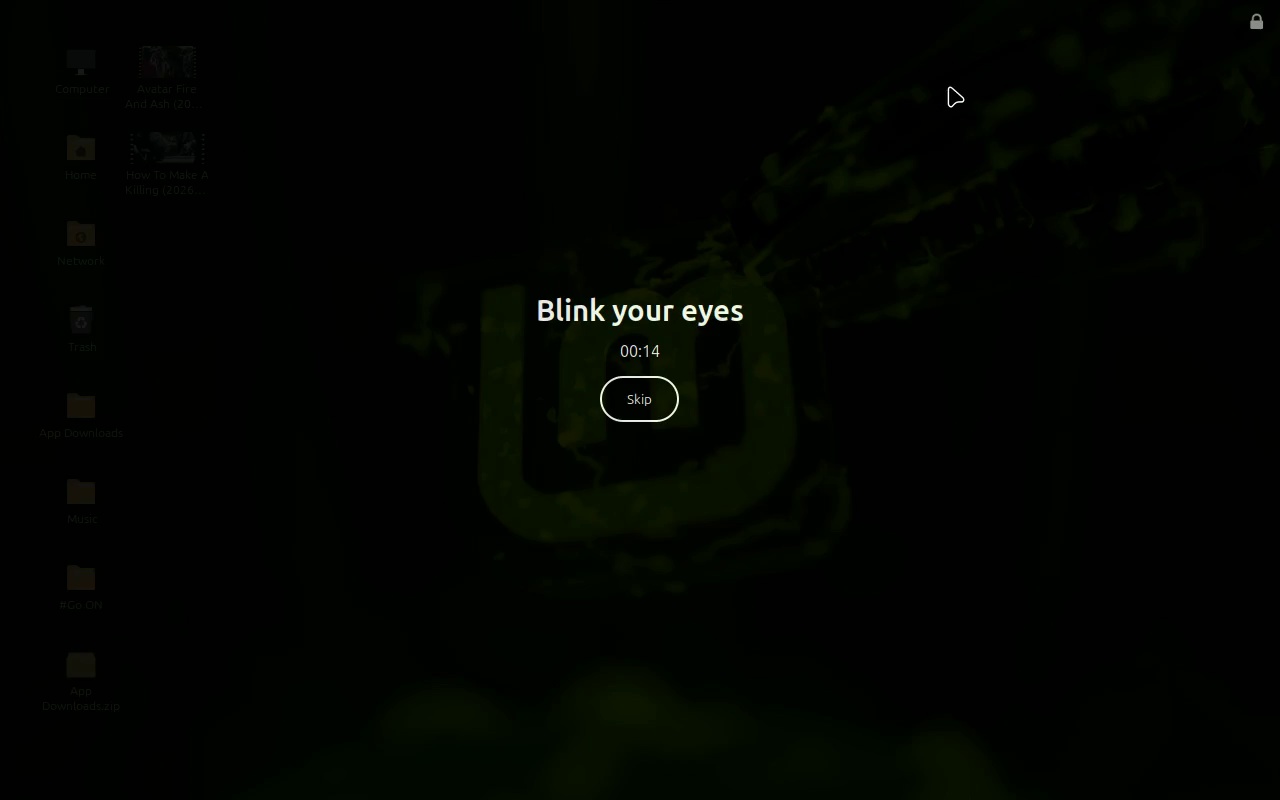 
wait(6.74)
 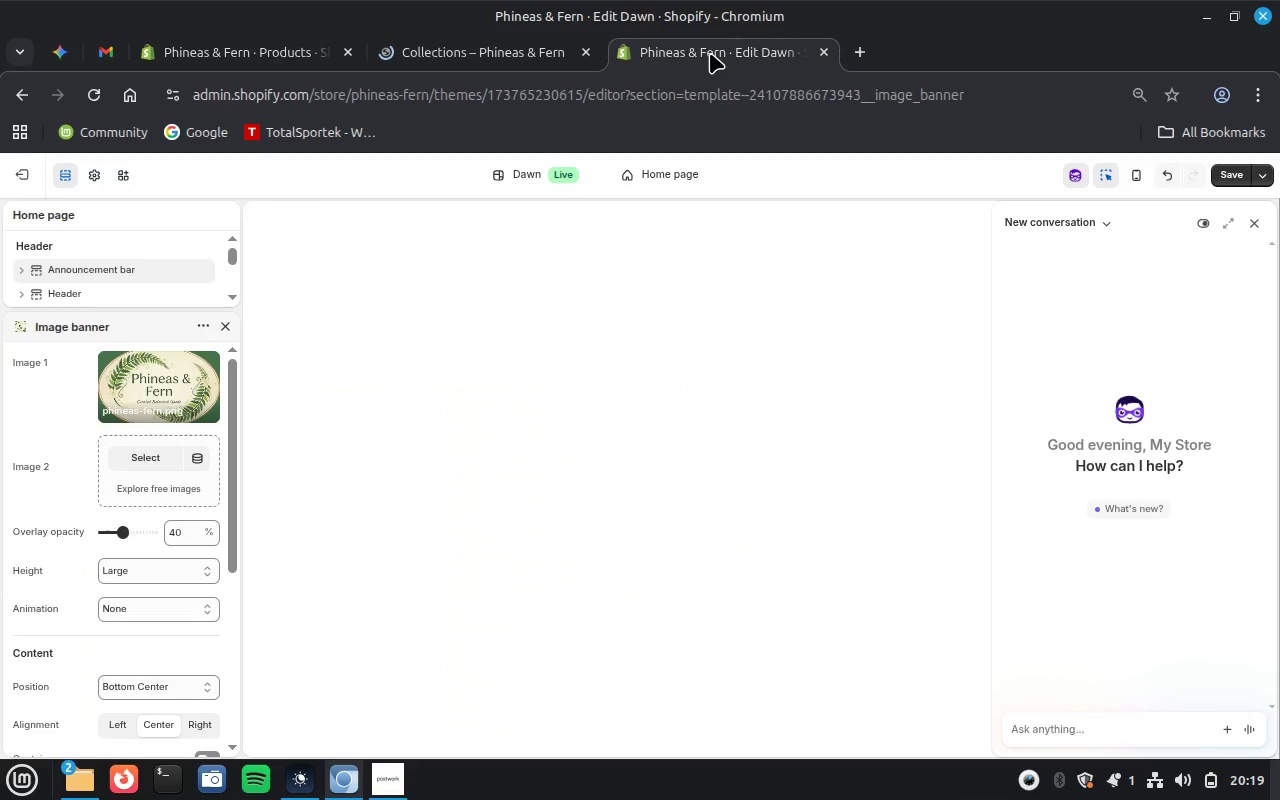 
left_click([638, 399])
 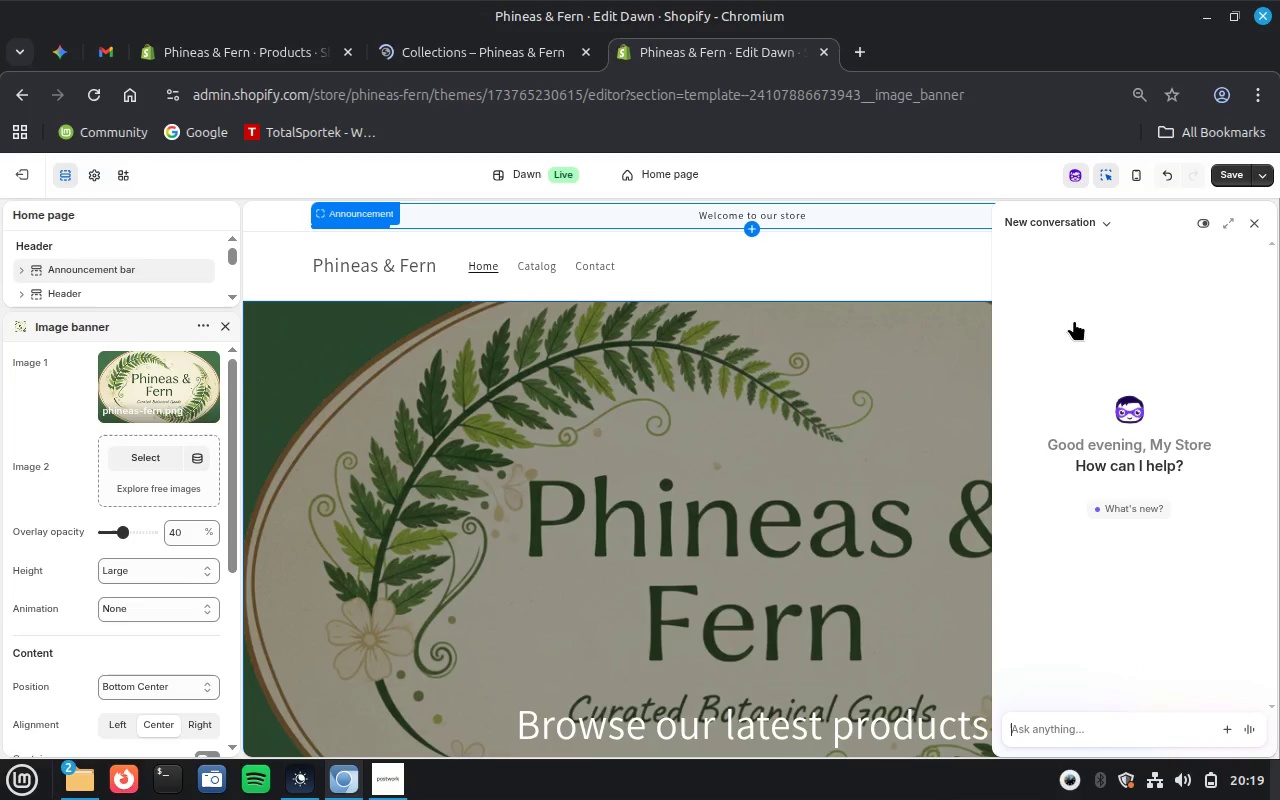 
left_click([1256, 217])
 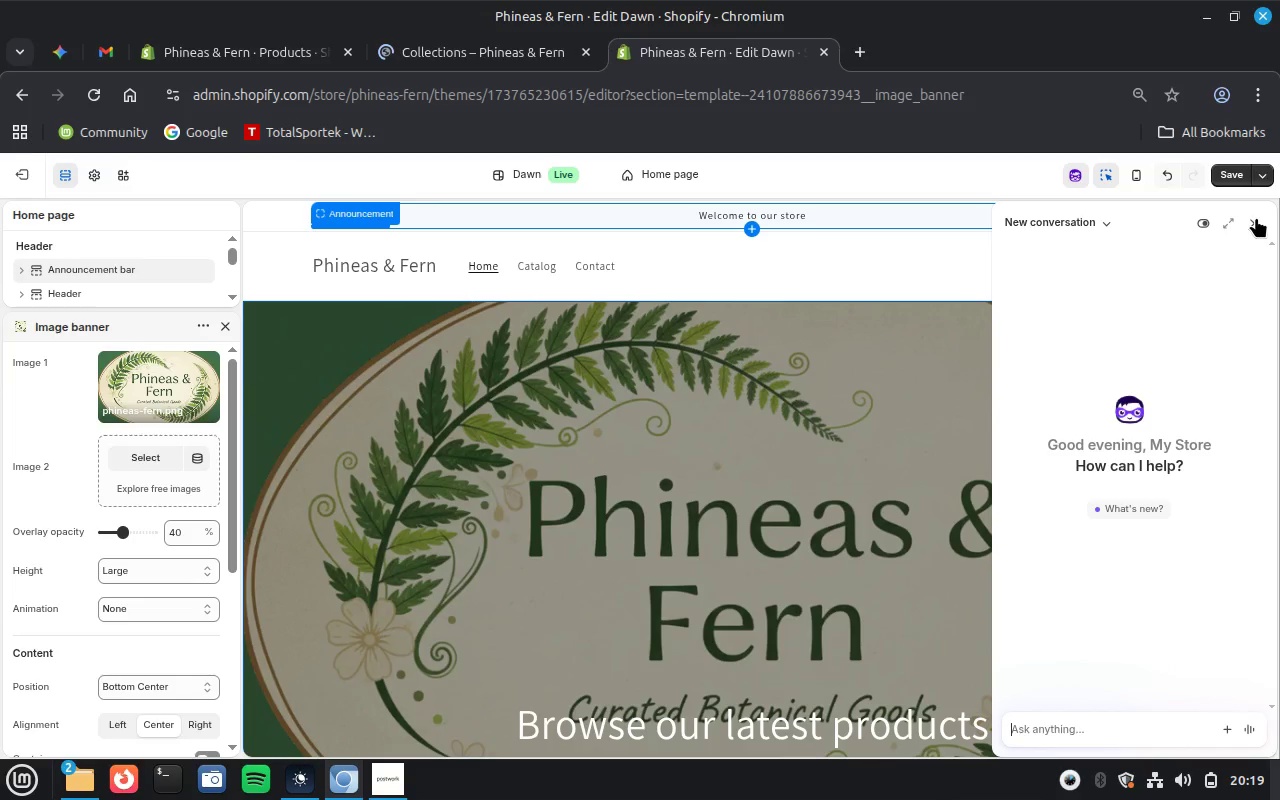 
mouse_move([1231, 247])
 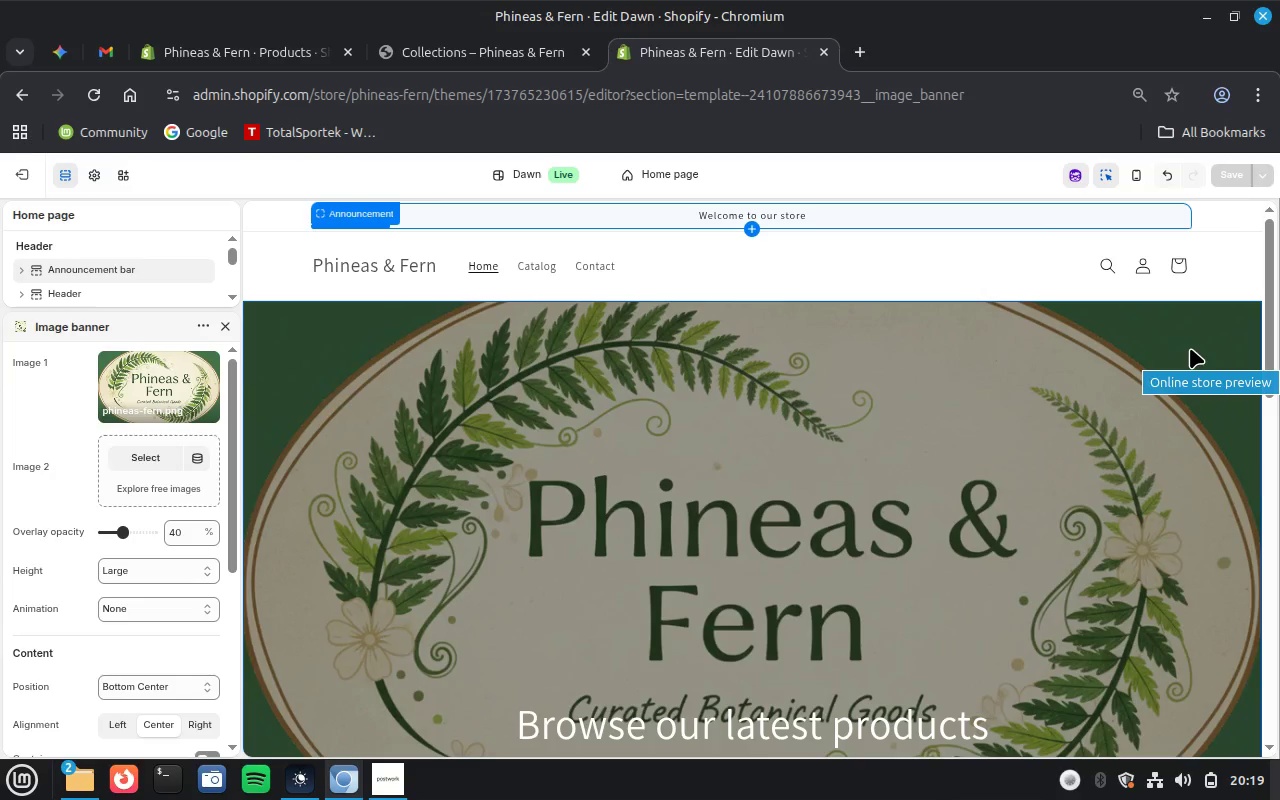 
scroll: coordinate [1191, 476], scroll_direction: down, amount: 10.0
 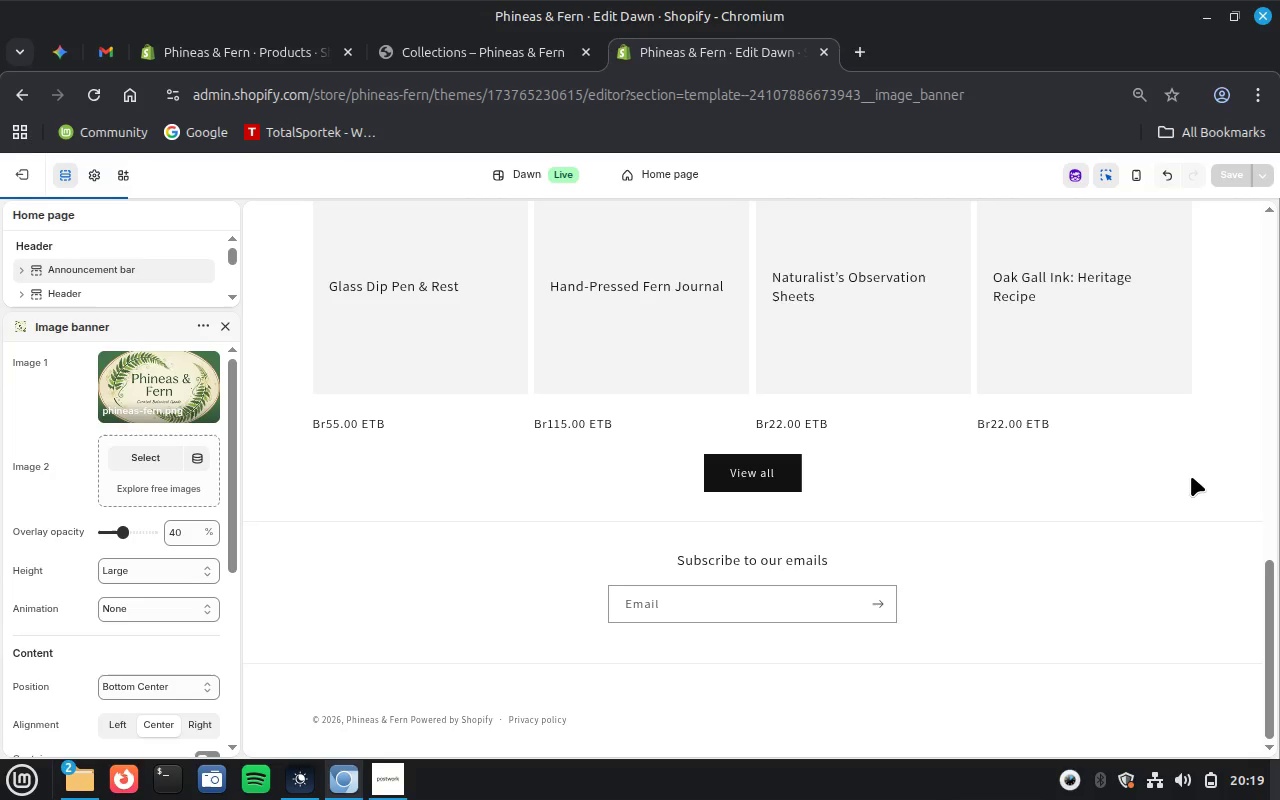 
scroll: coordinate [1191, 476], scroll_direction: up, amount: 3.0
 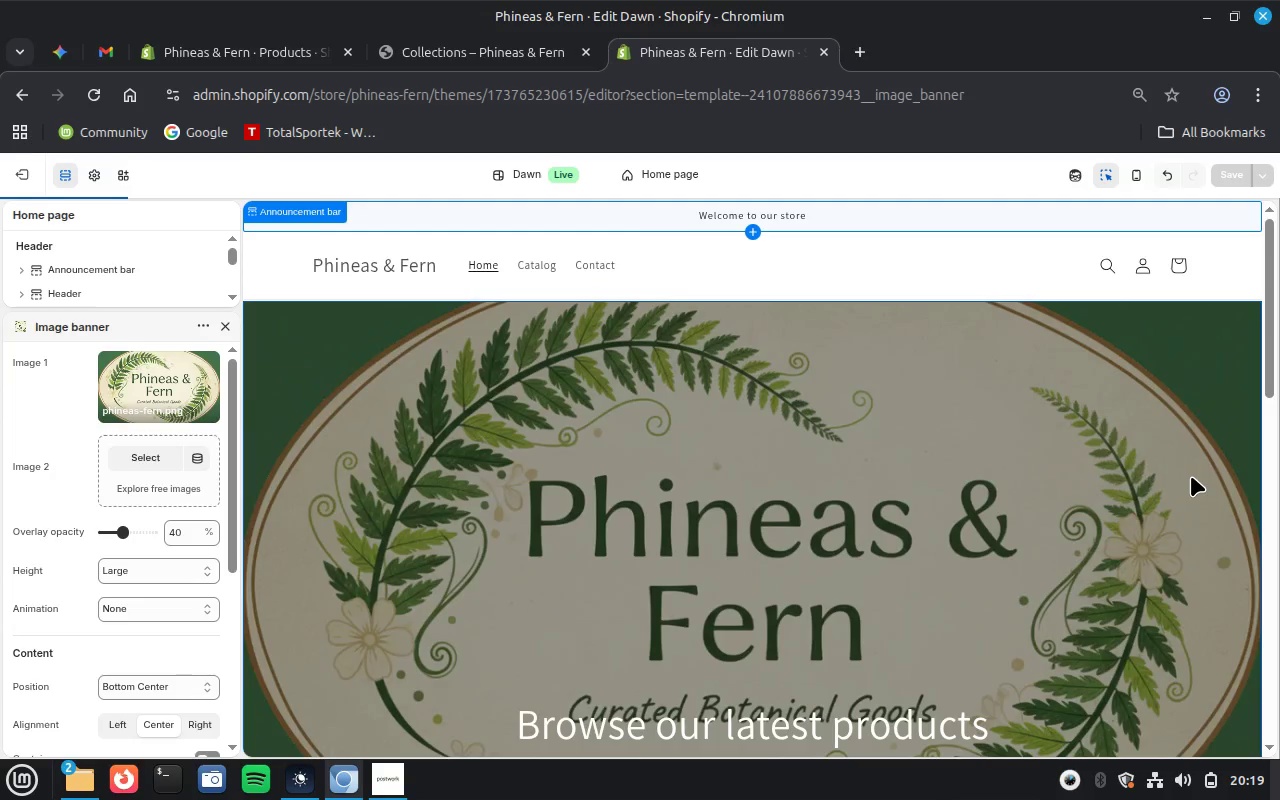 
scroll: coordinate [1191, 476], scroll_direction: down, amount: 2.0
 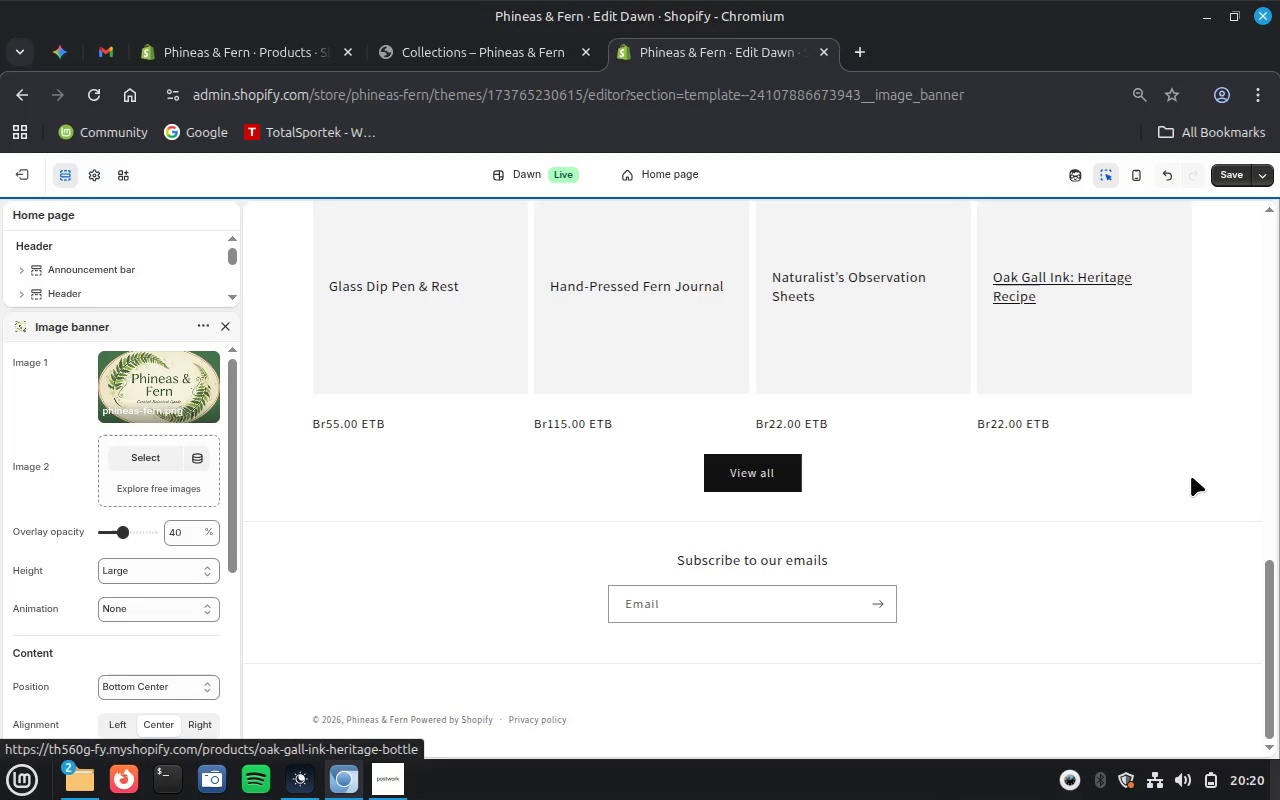 
scroll: coordinate [1191, 476], scroll_direction: up, amount: 13.0
 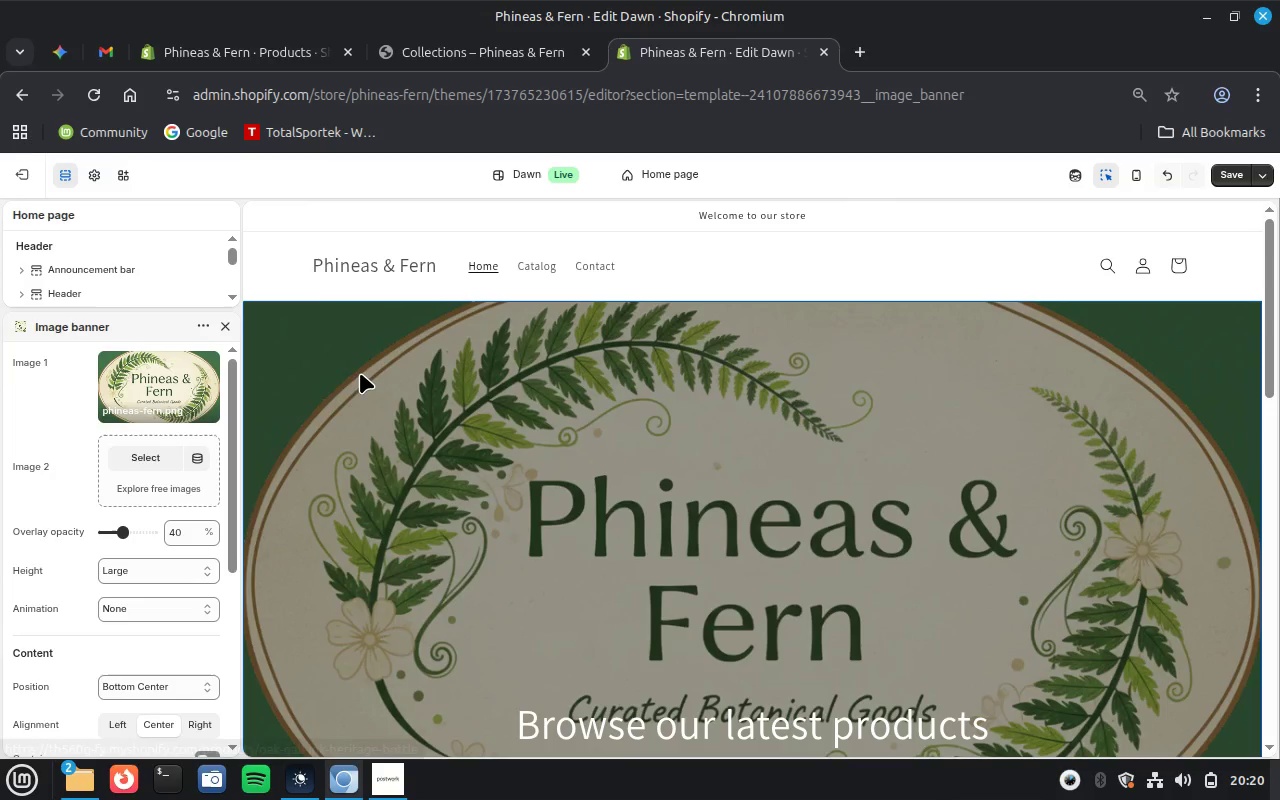 
wait(7.2)
 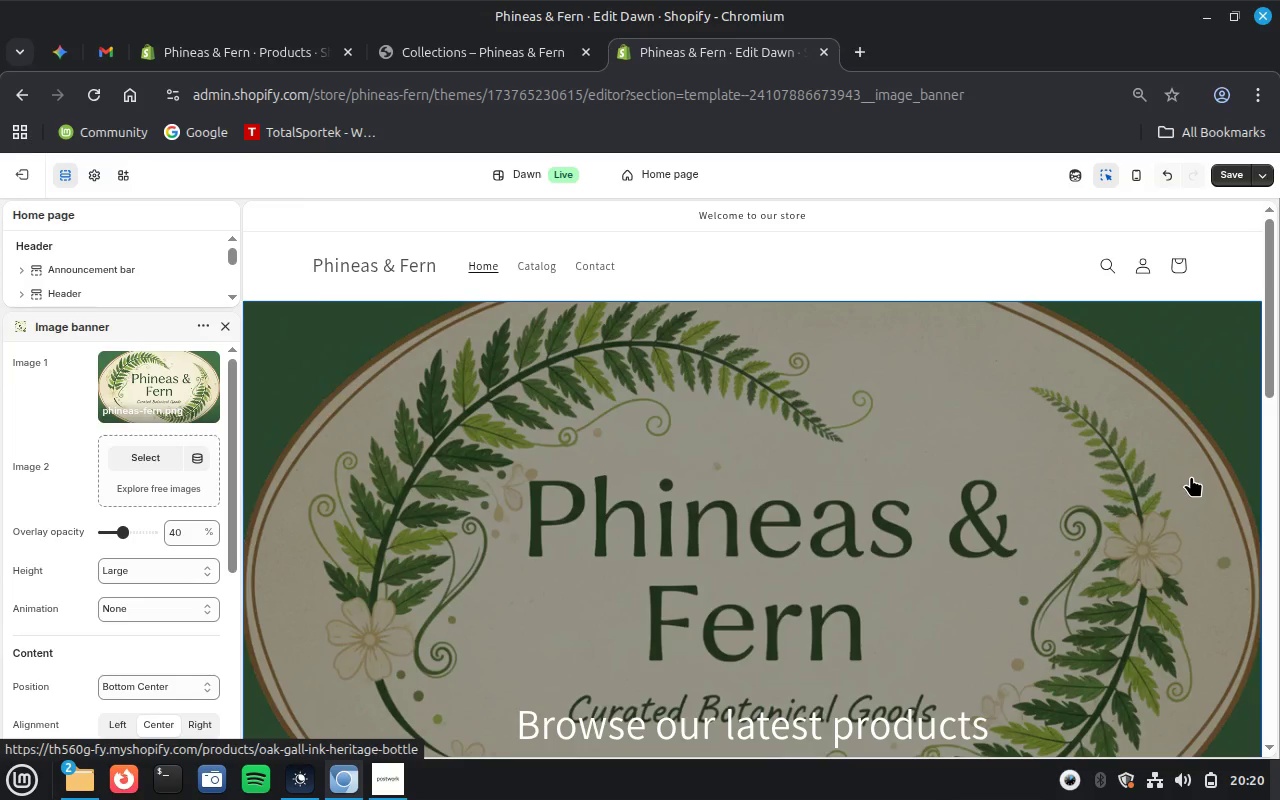 
left_click([226, 322])
 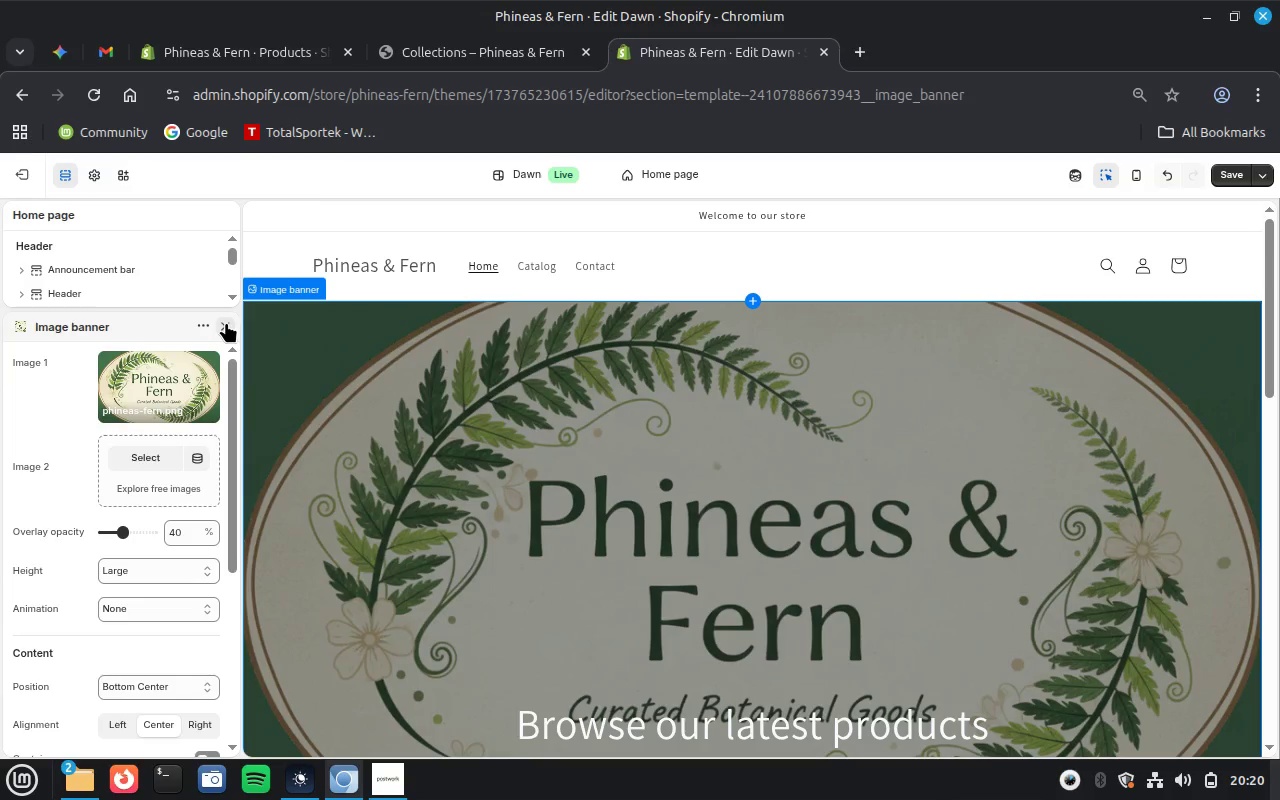 
wait(8.36)
 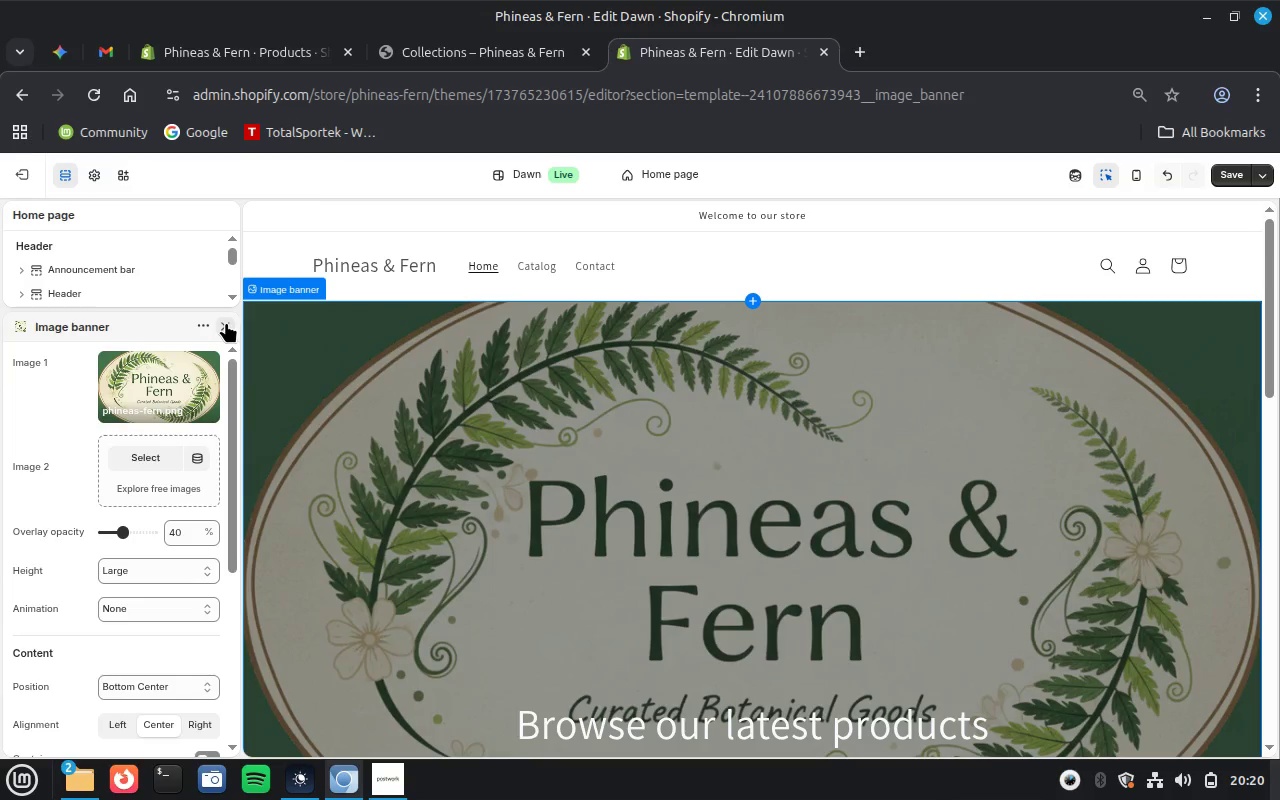 
left_click([108, 291])
 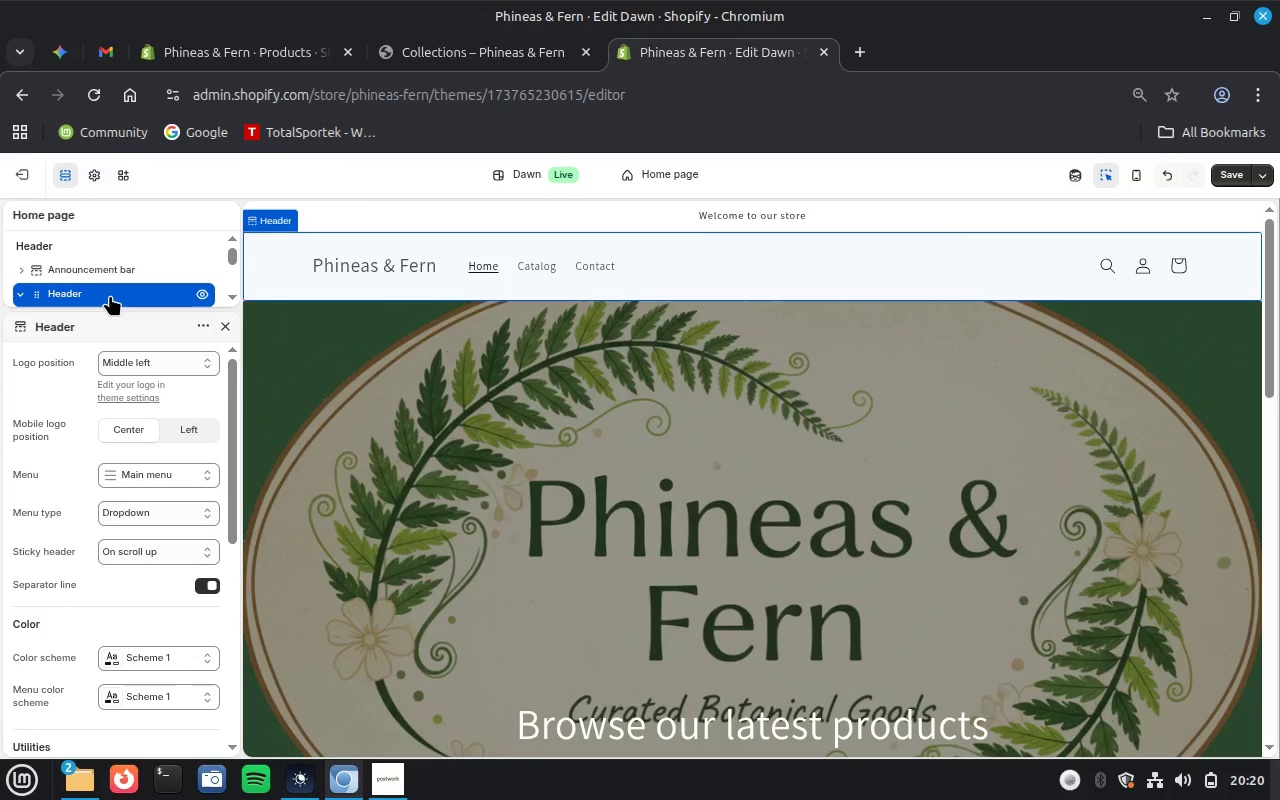 
wait(28.72)
 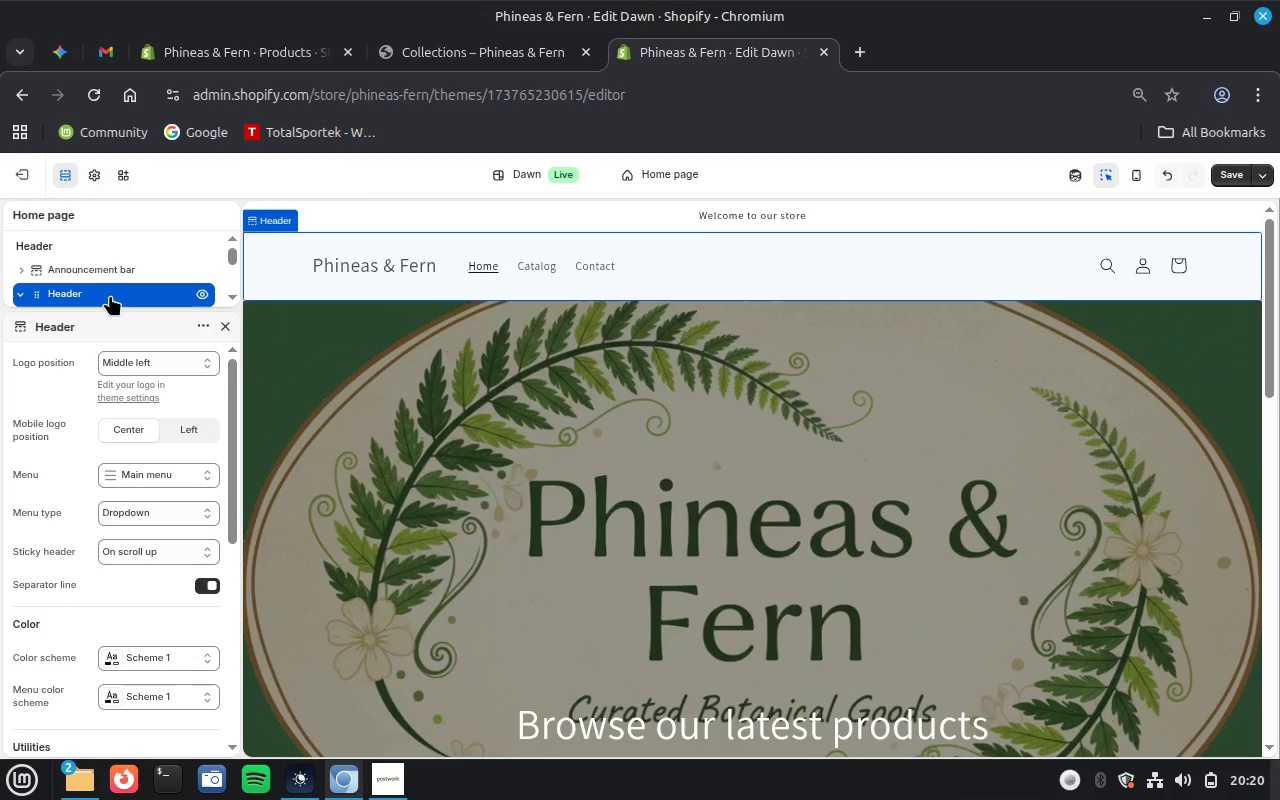 
scroll: coordinate [92, 588], scroll_direction: down, amount: 5.0
 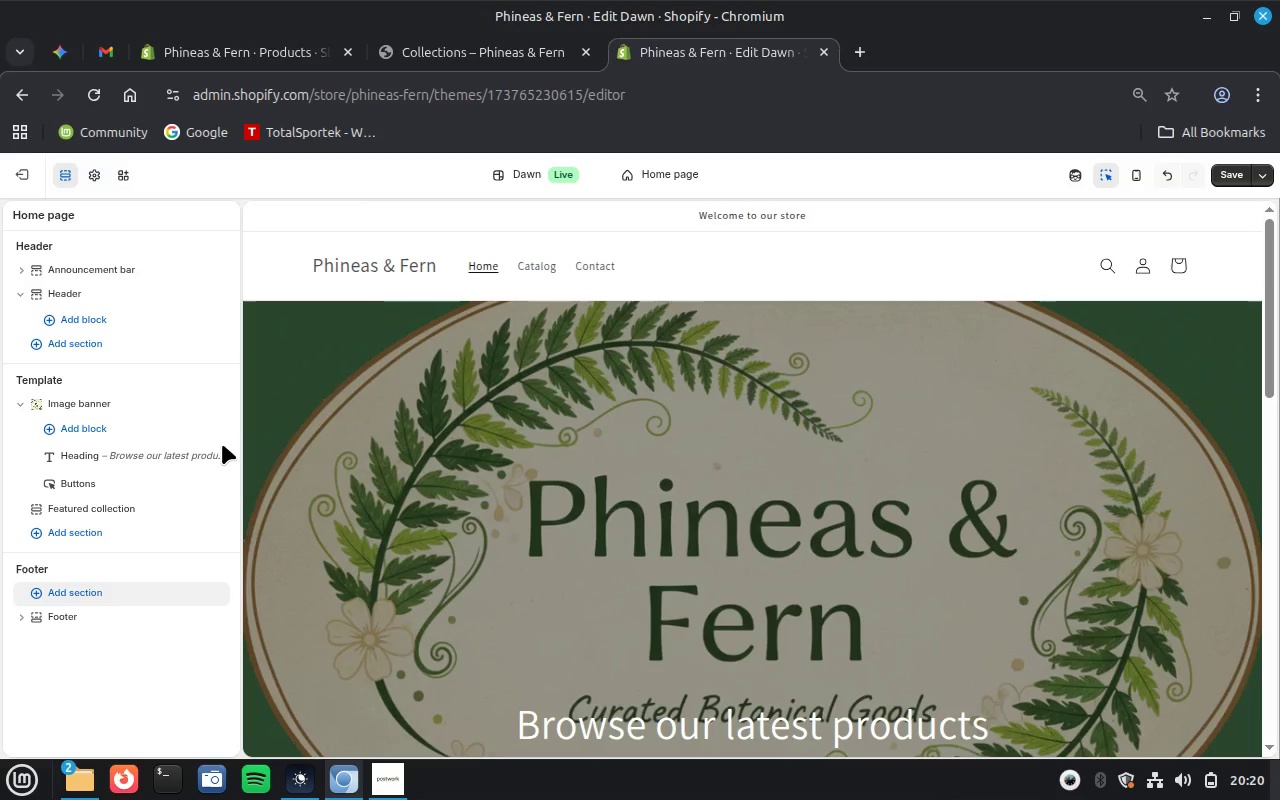 
mouse_move([222, 435])
 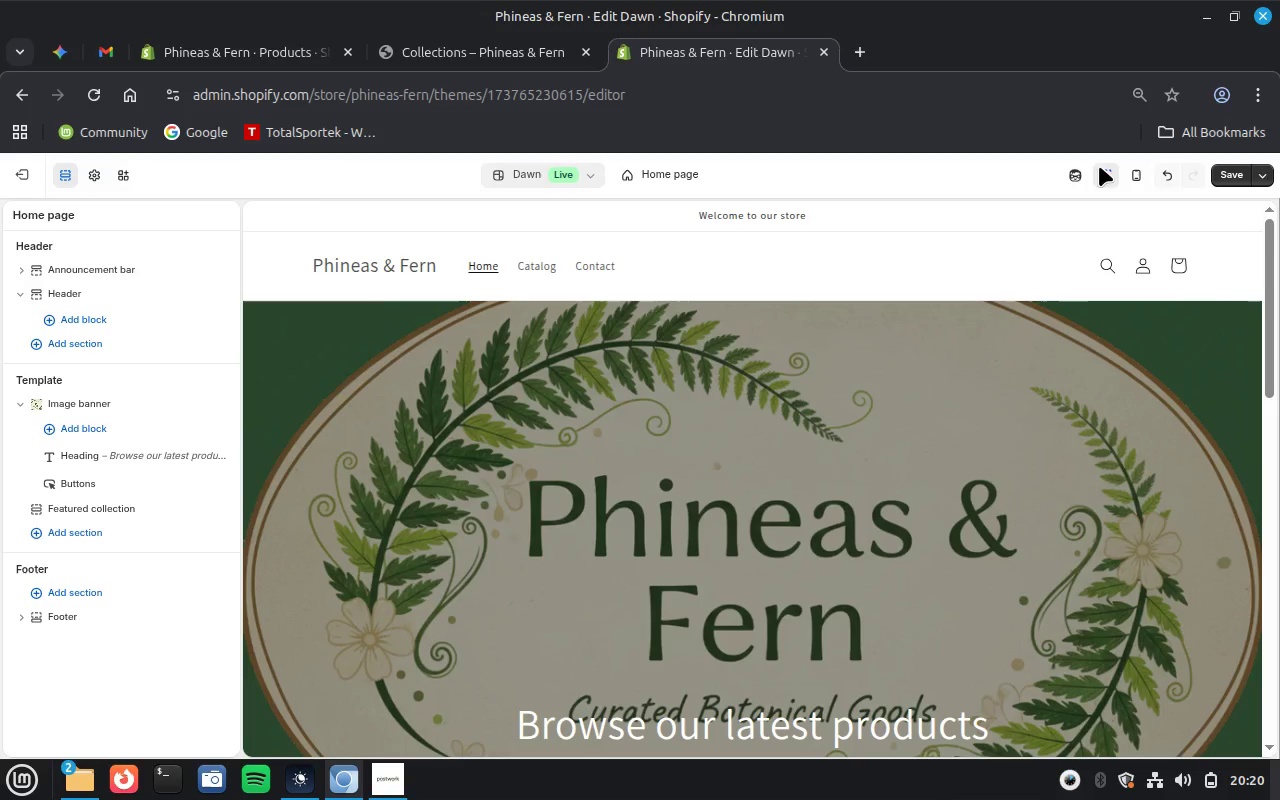 
left_click([1073, 171])
 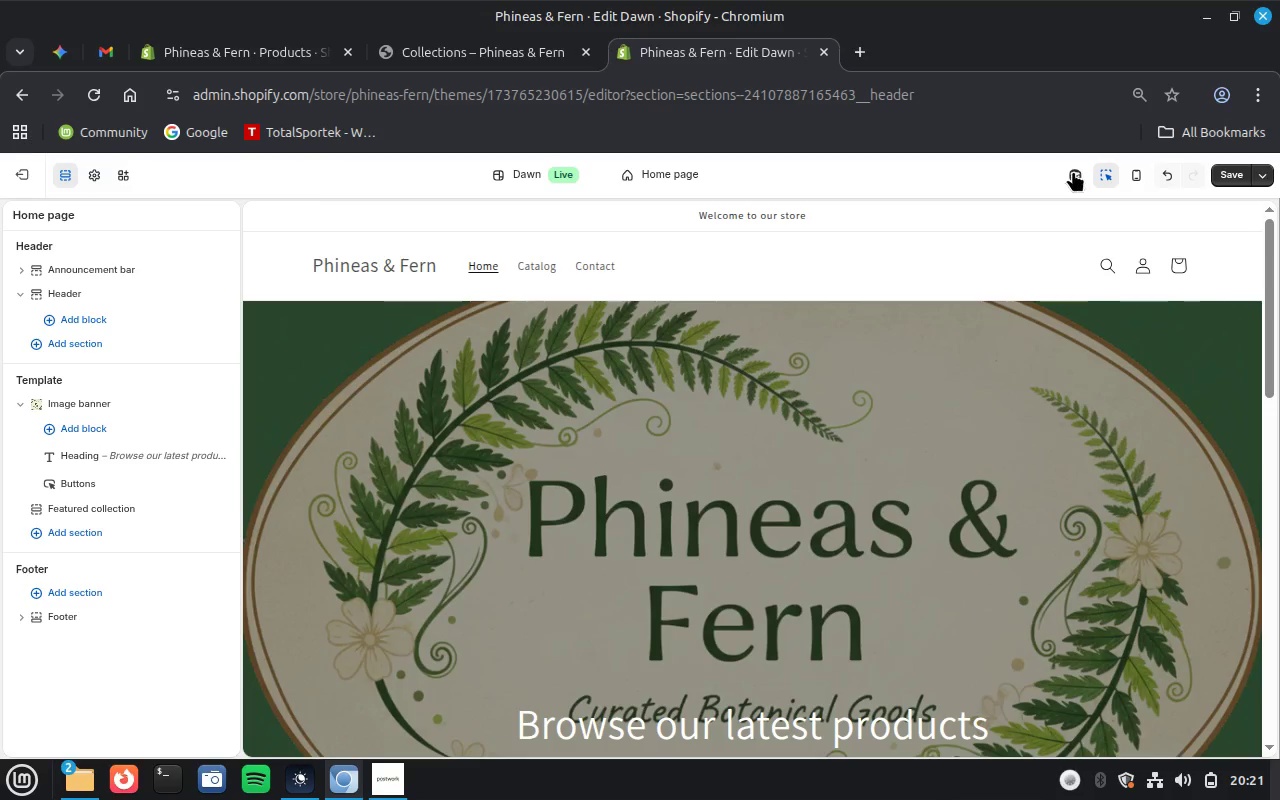 
wait(12.63)
 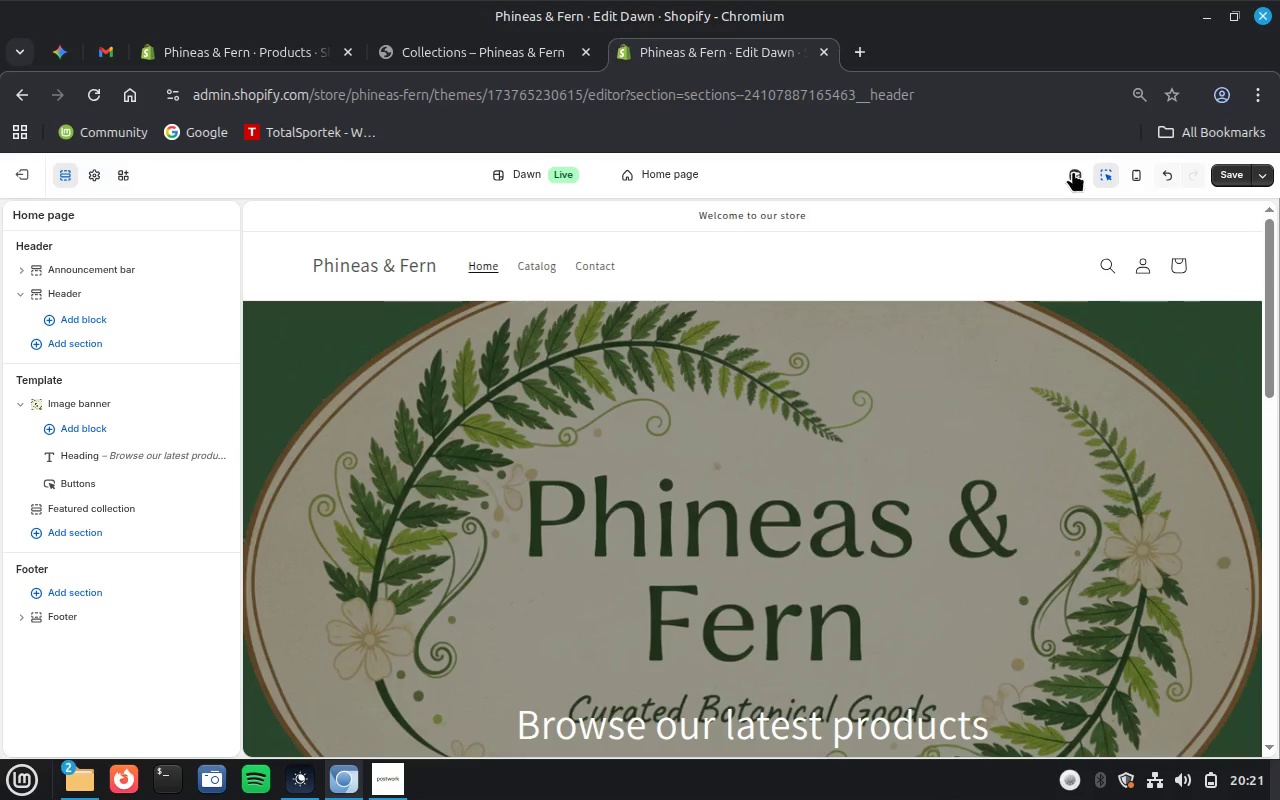 
left_click([1091, 733])
 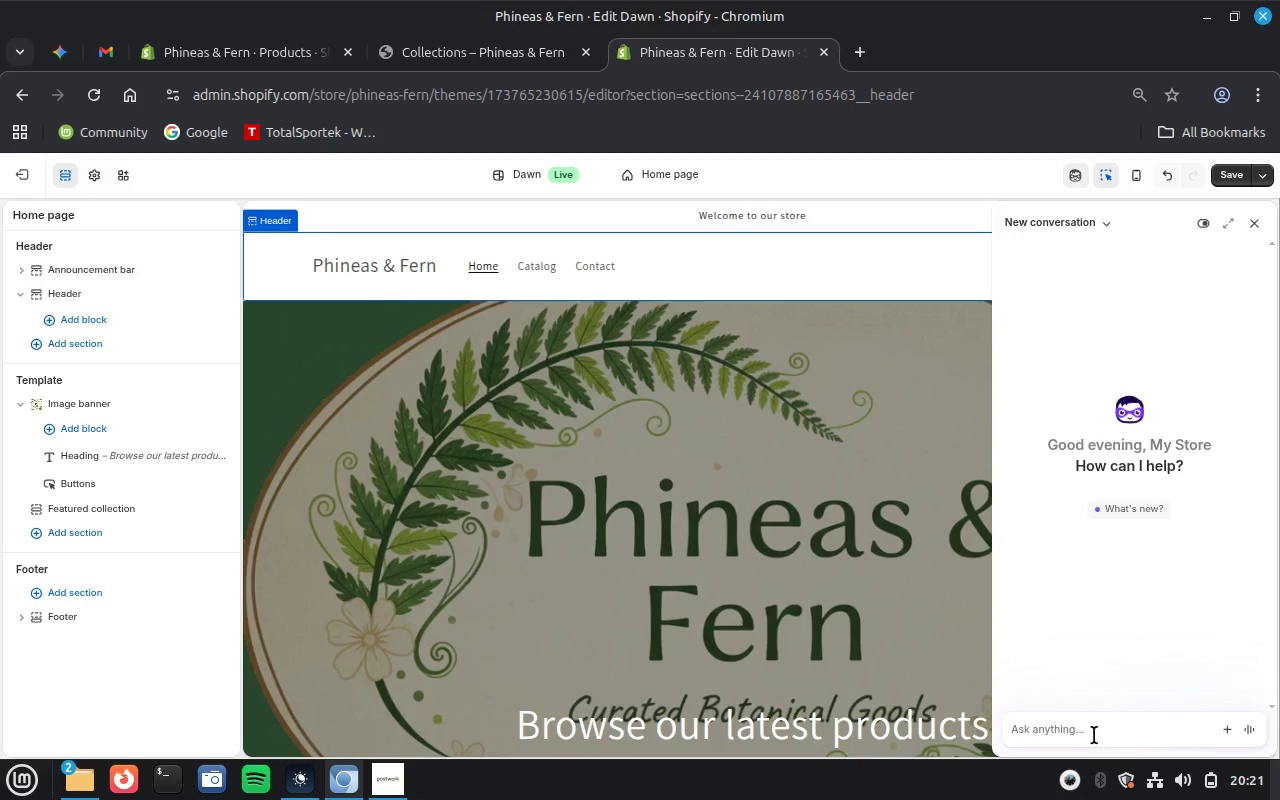 
wait(5.73)
 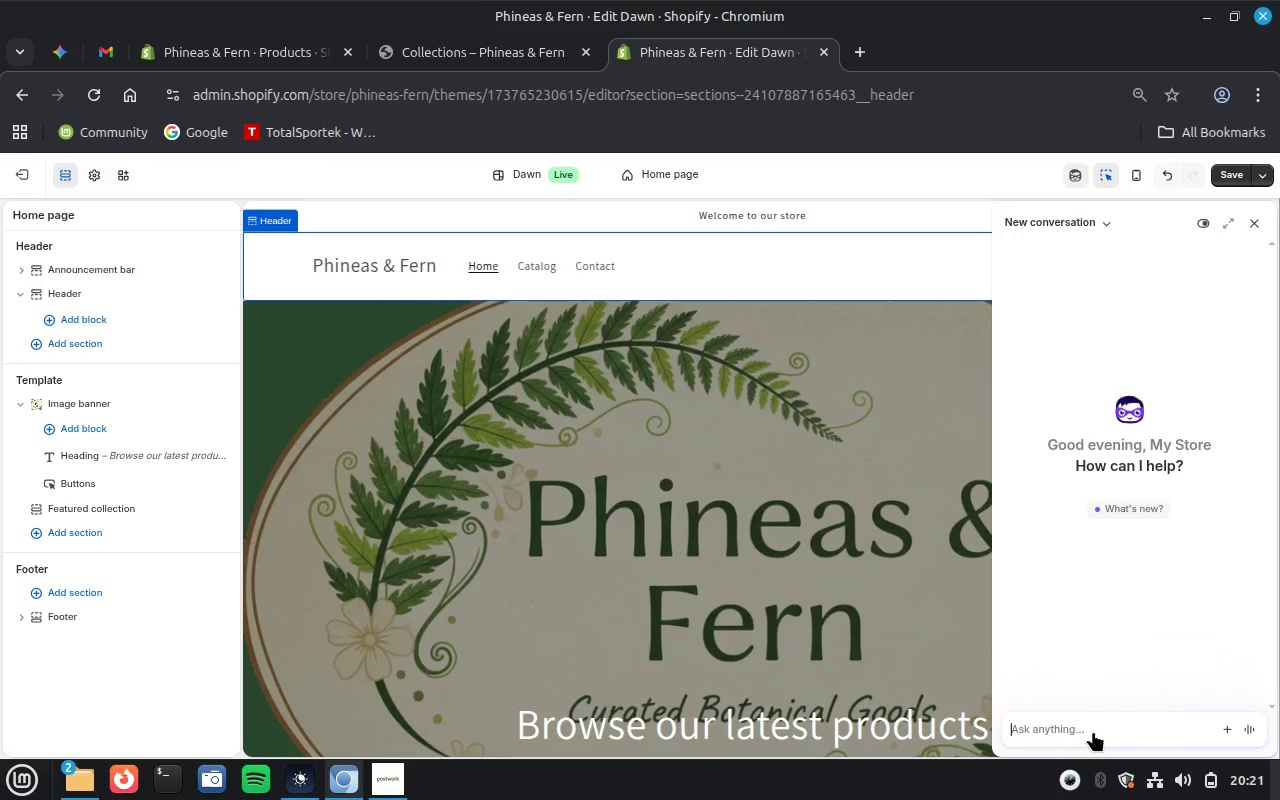 
type(customixe)
 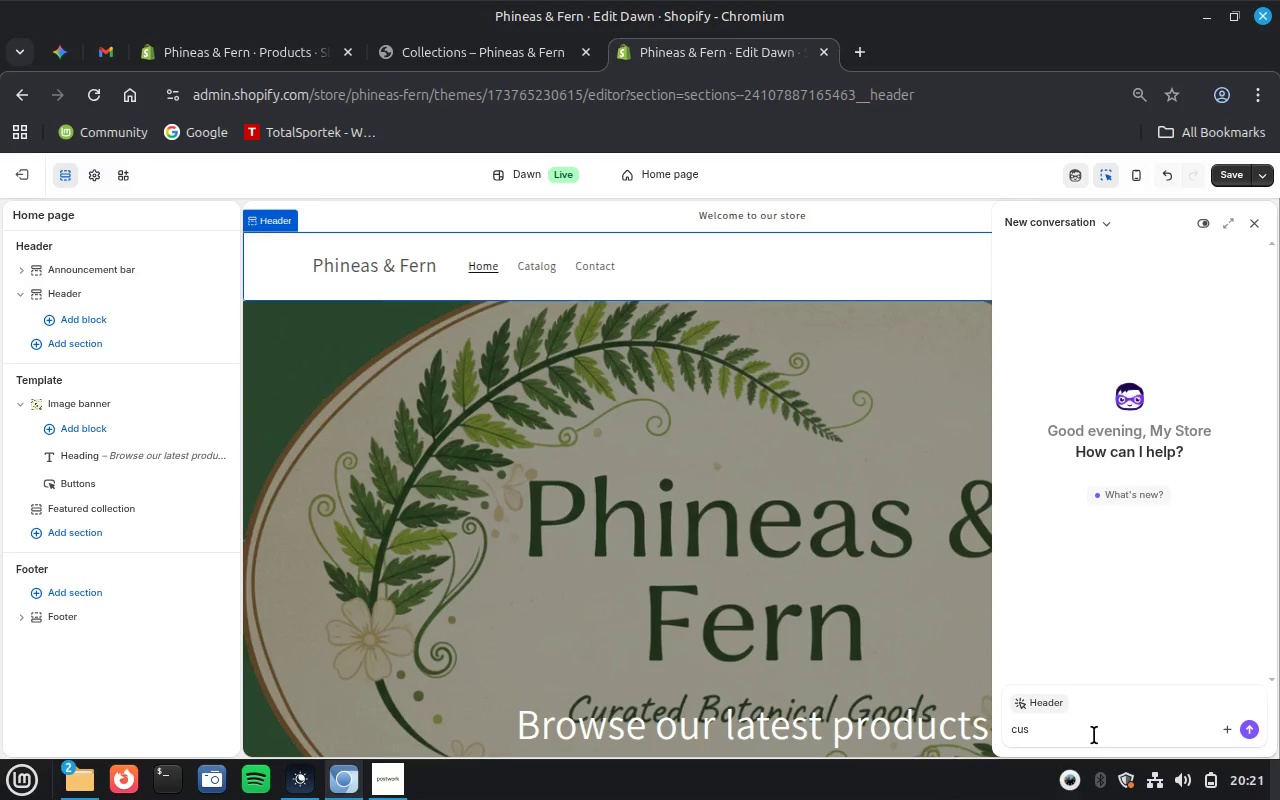 
wait(6.71)
 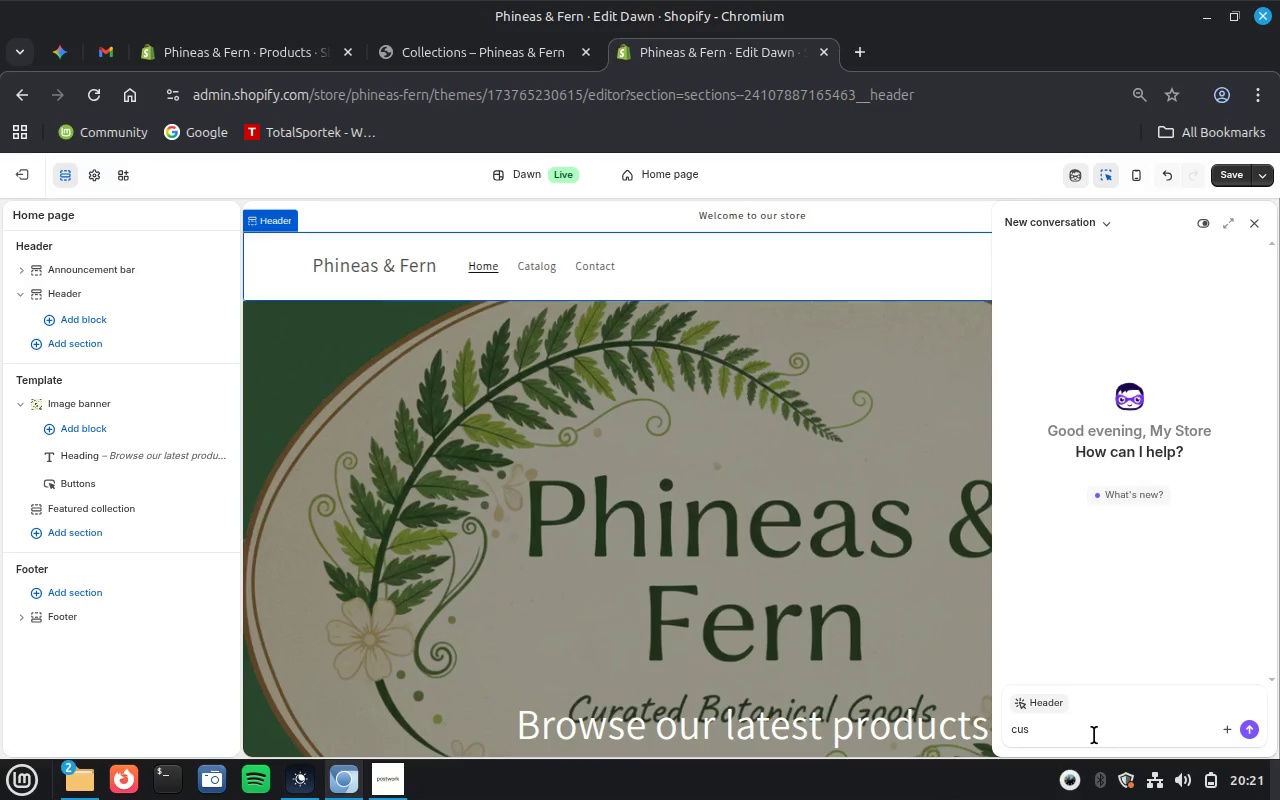 
left_click([1059, 735])
 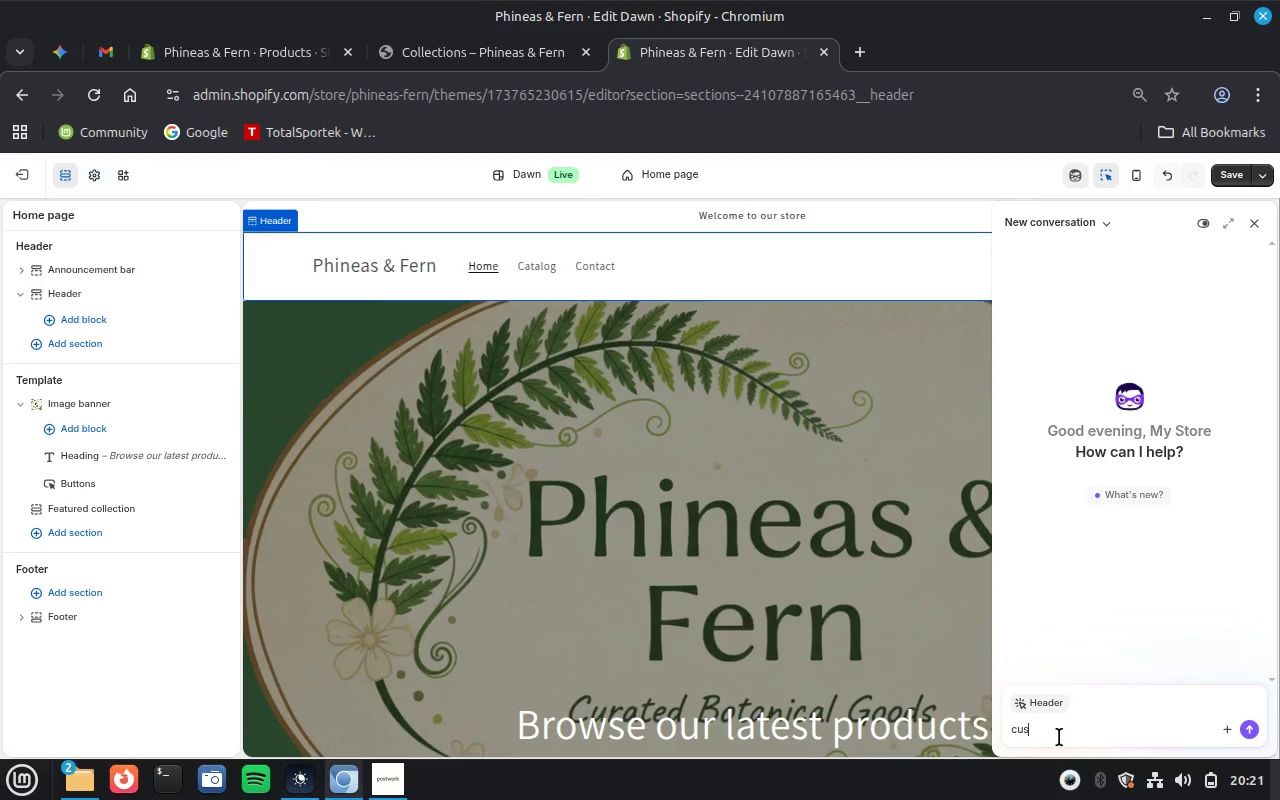 
type(tomize my whole page to)
 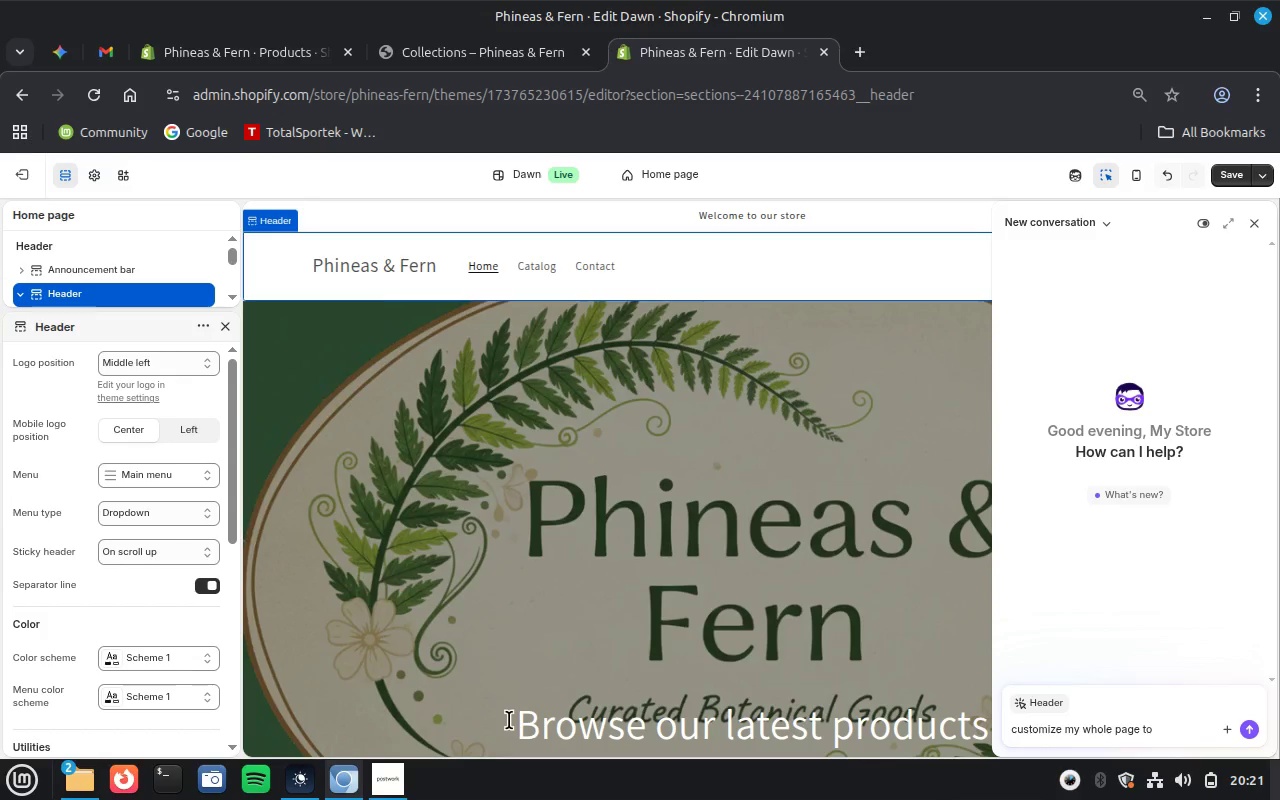 
left_click([393, 782])